 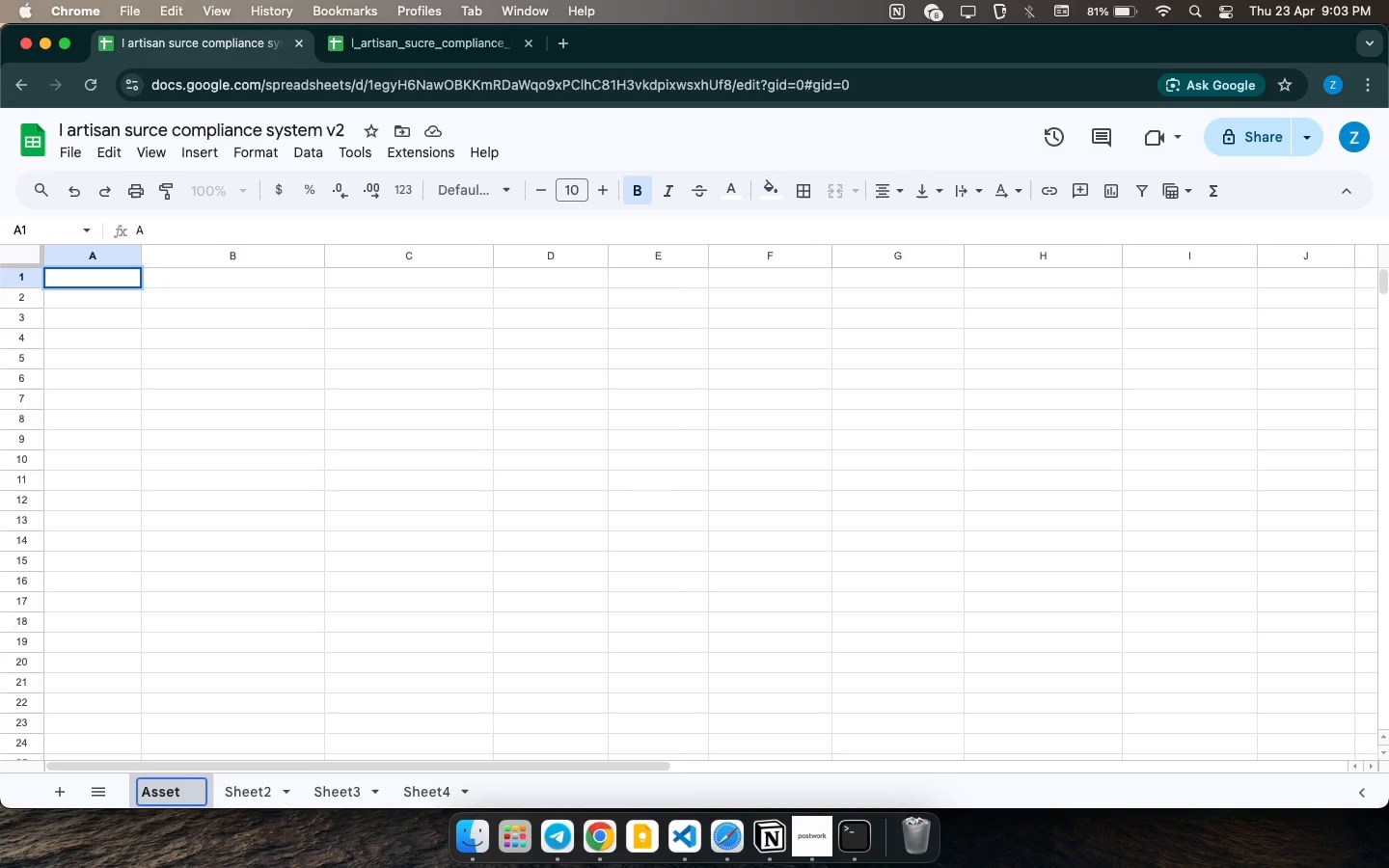 
key(CapsLock)
 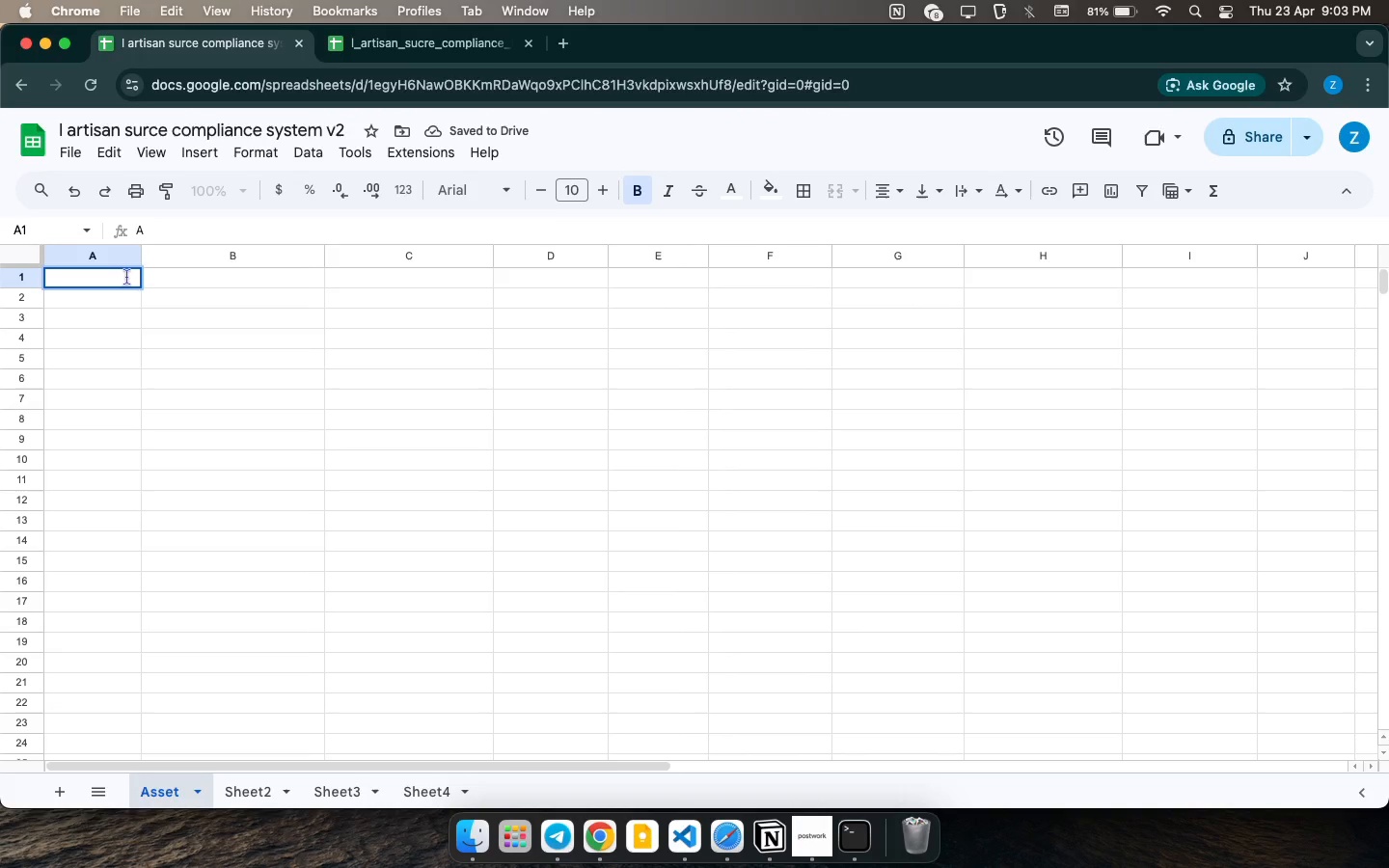 
key(CapsLock)
 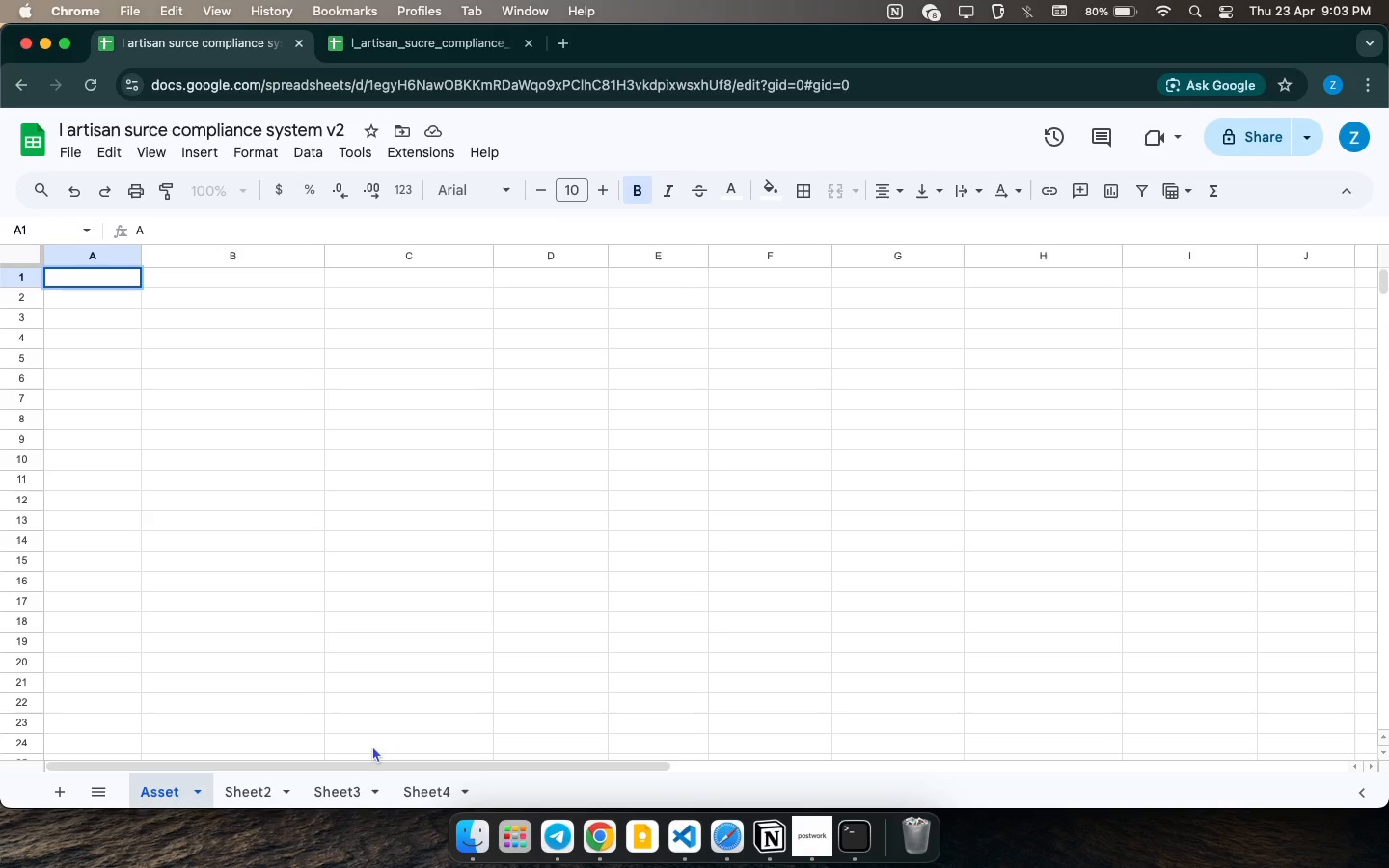 
wait(26.5)
 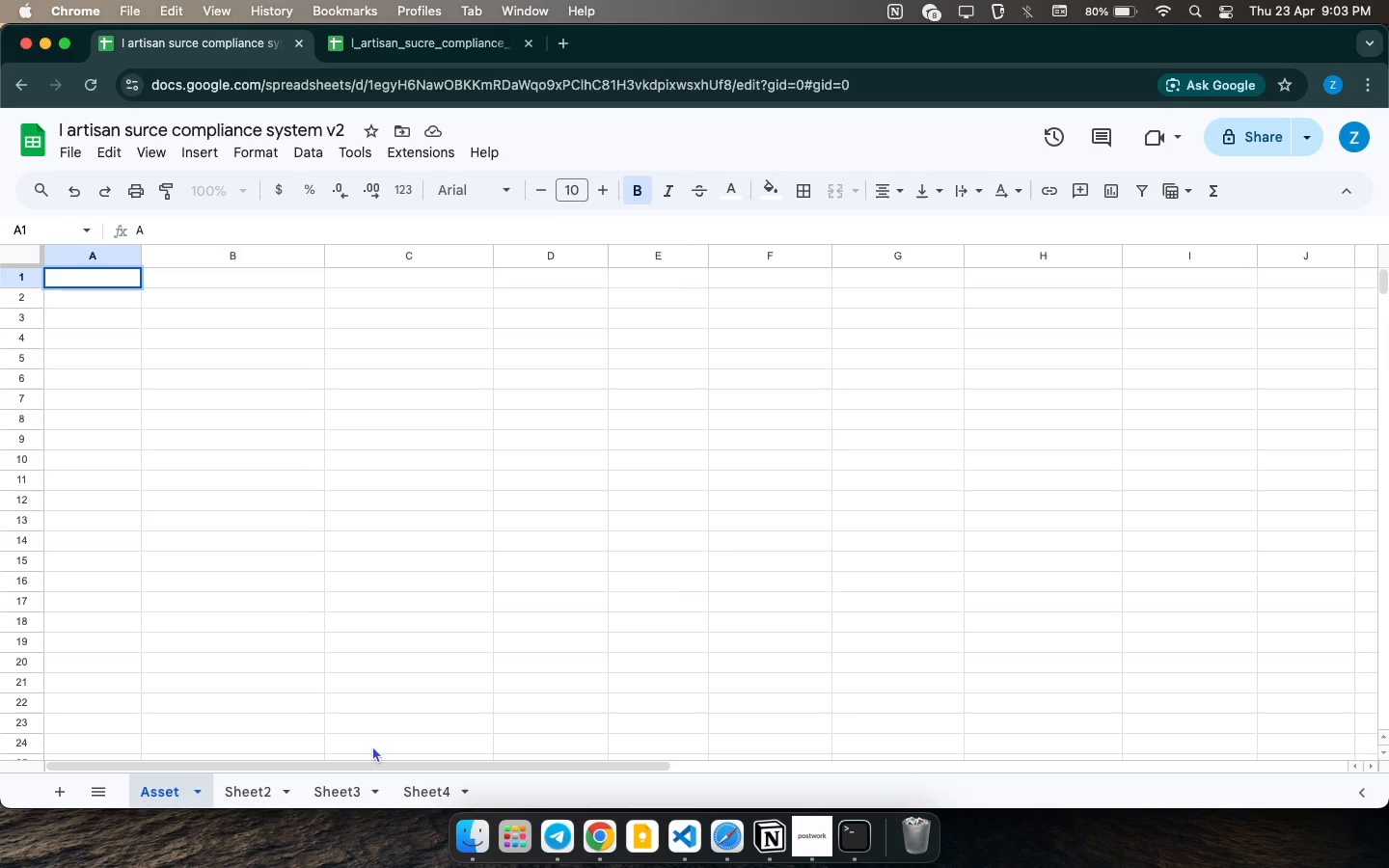 
key(CapsLock)
 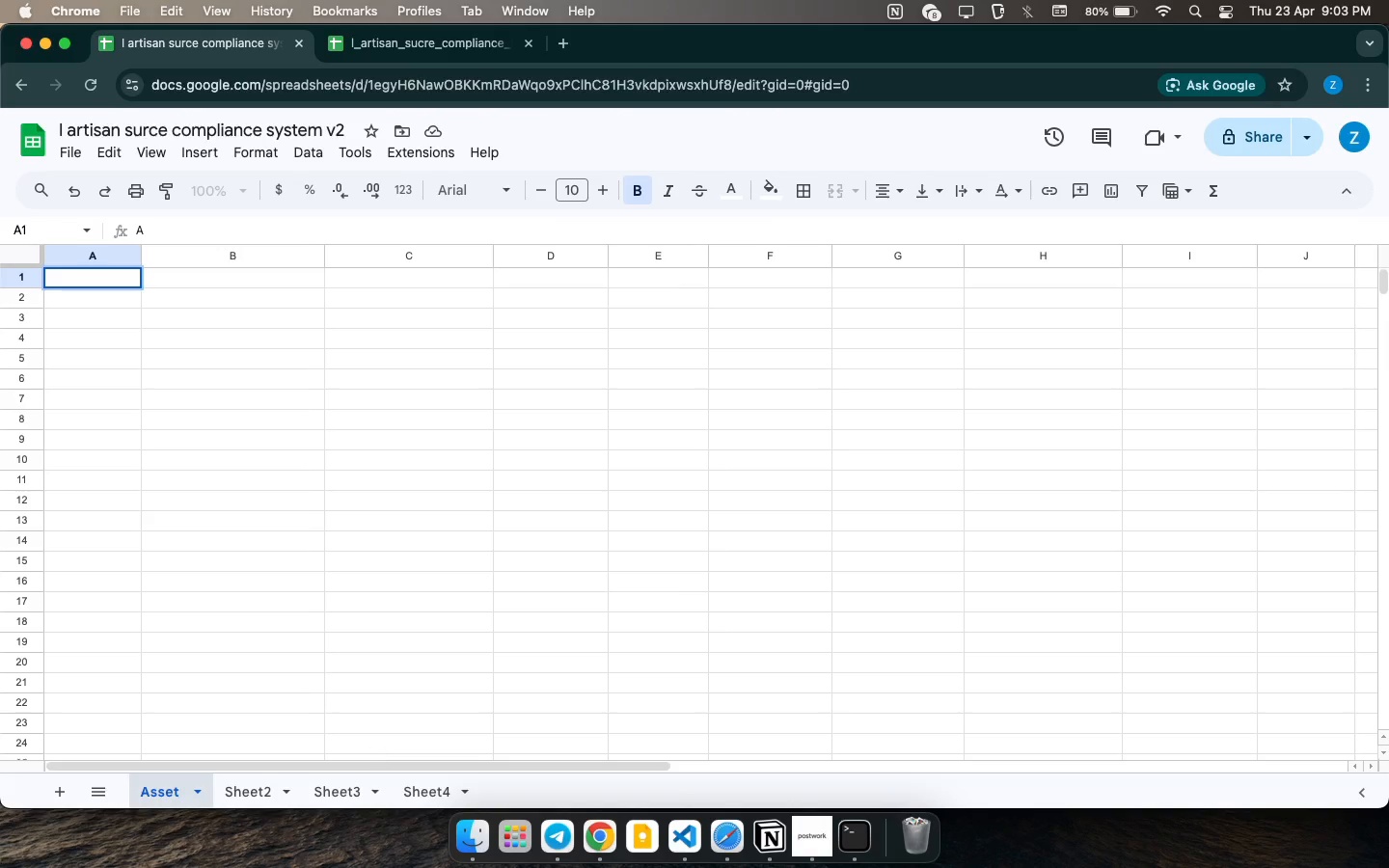 
key(A)
 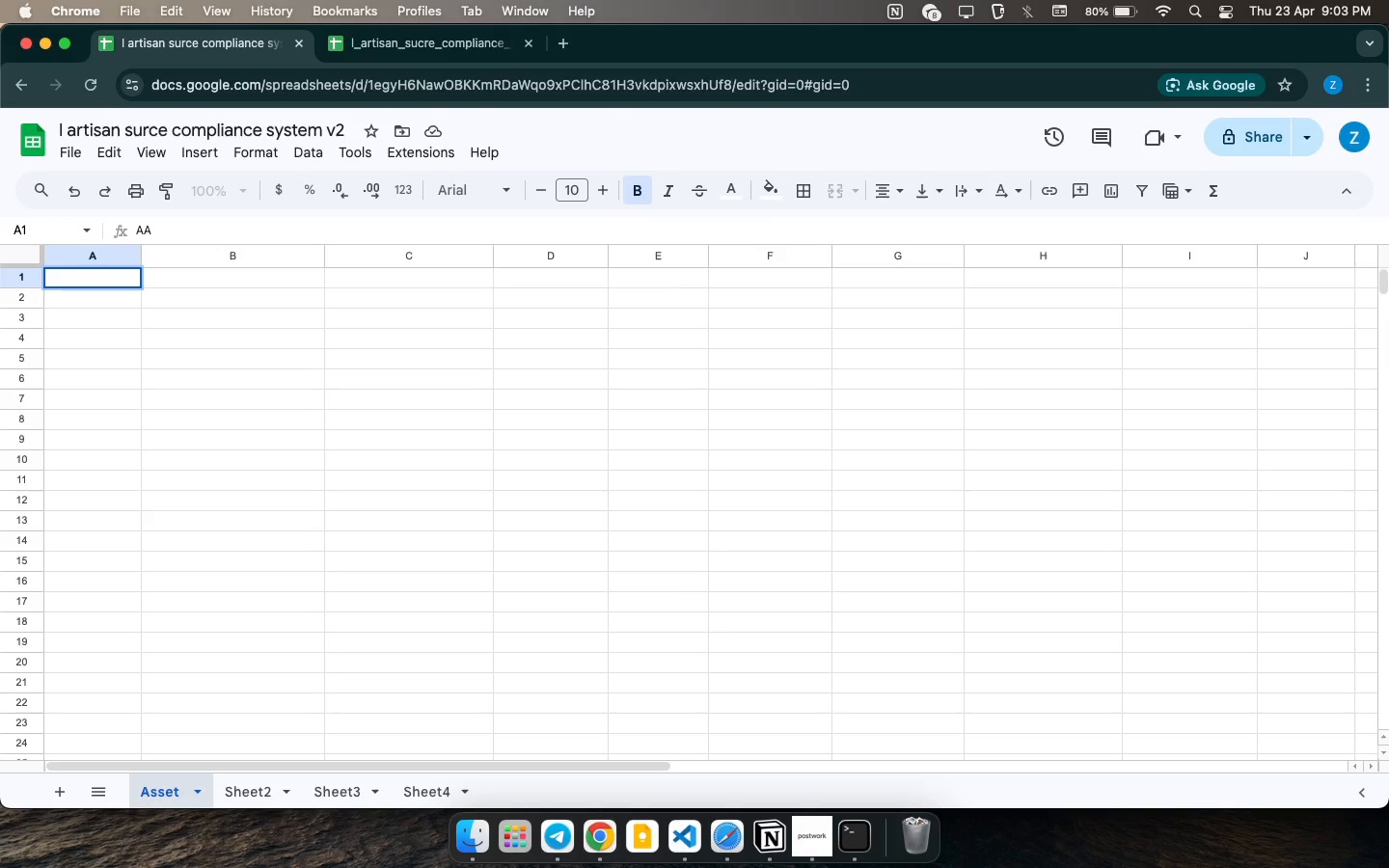 
key(CapsLock)
 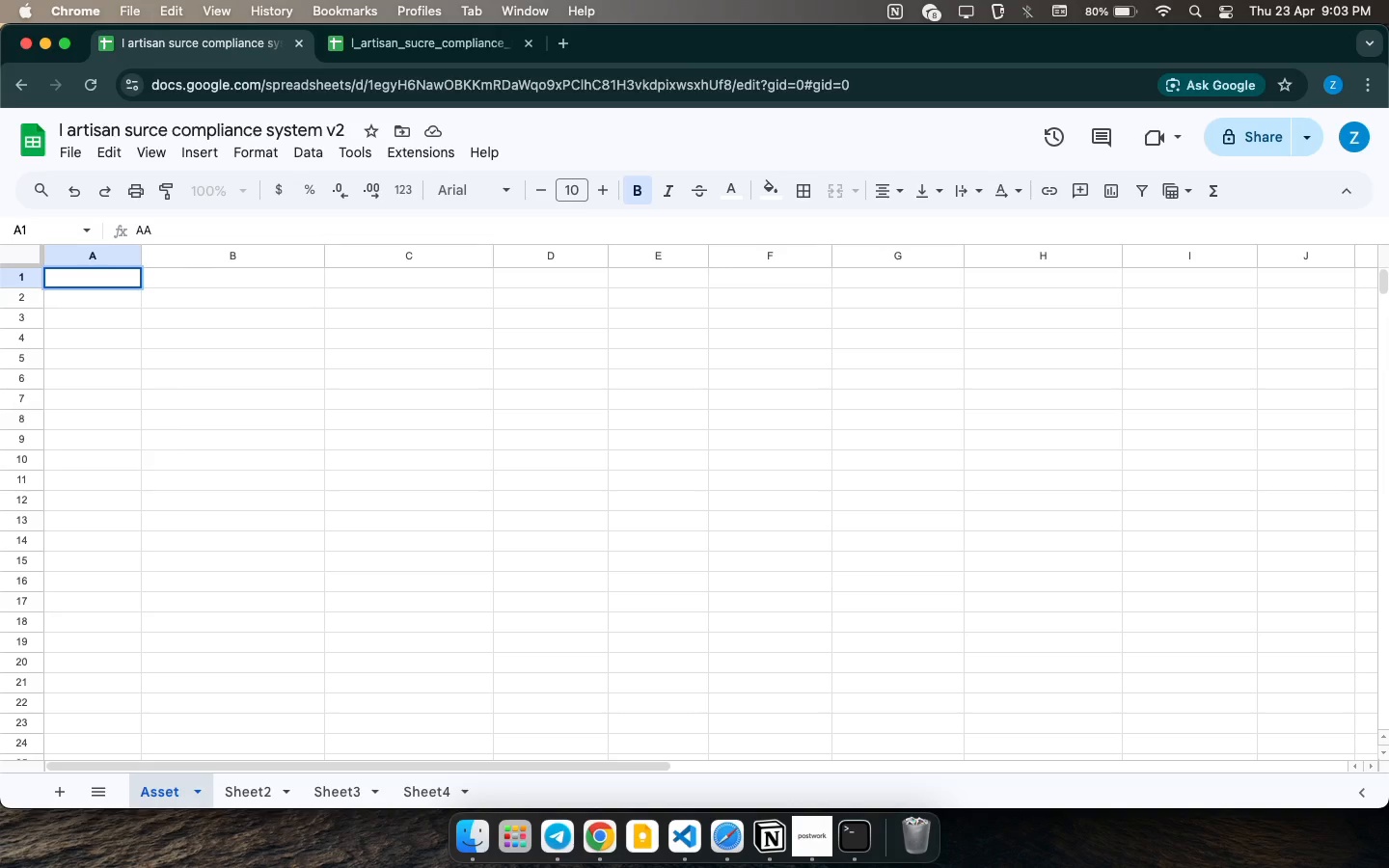 
key(S)
 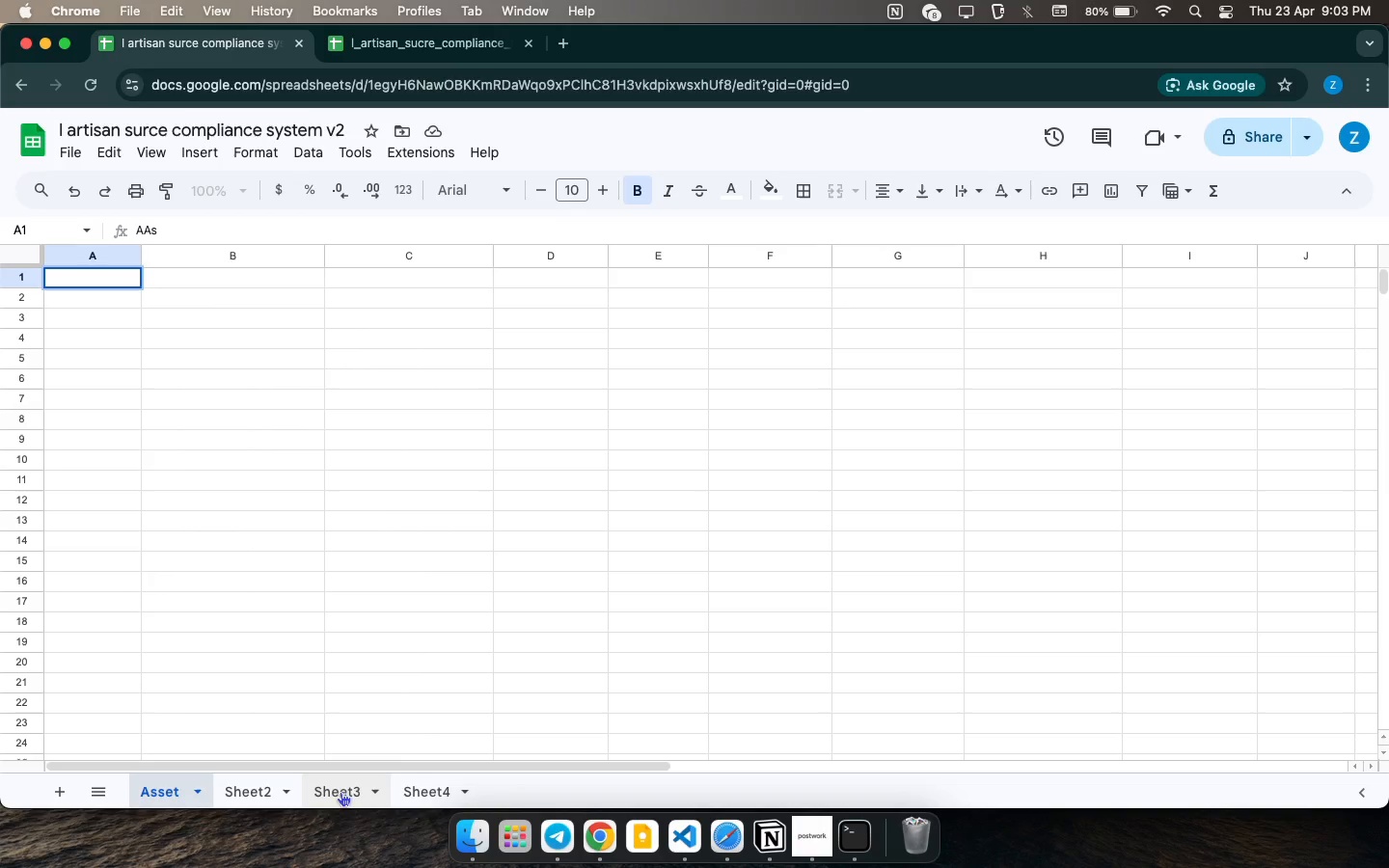 
left_click([89, 239])
 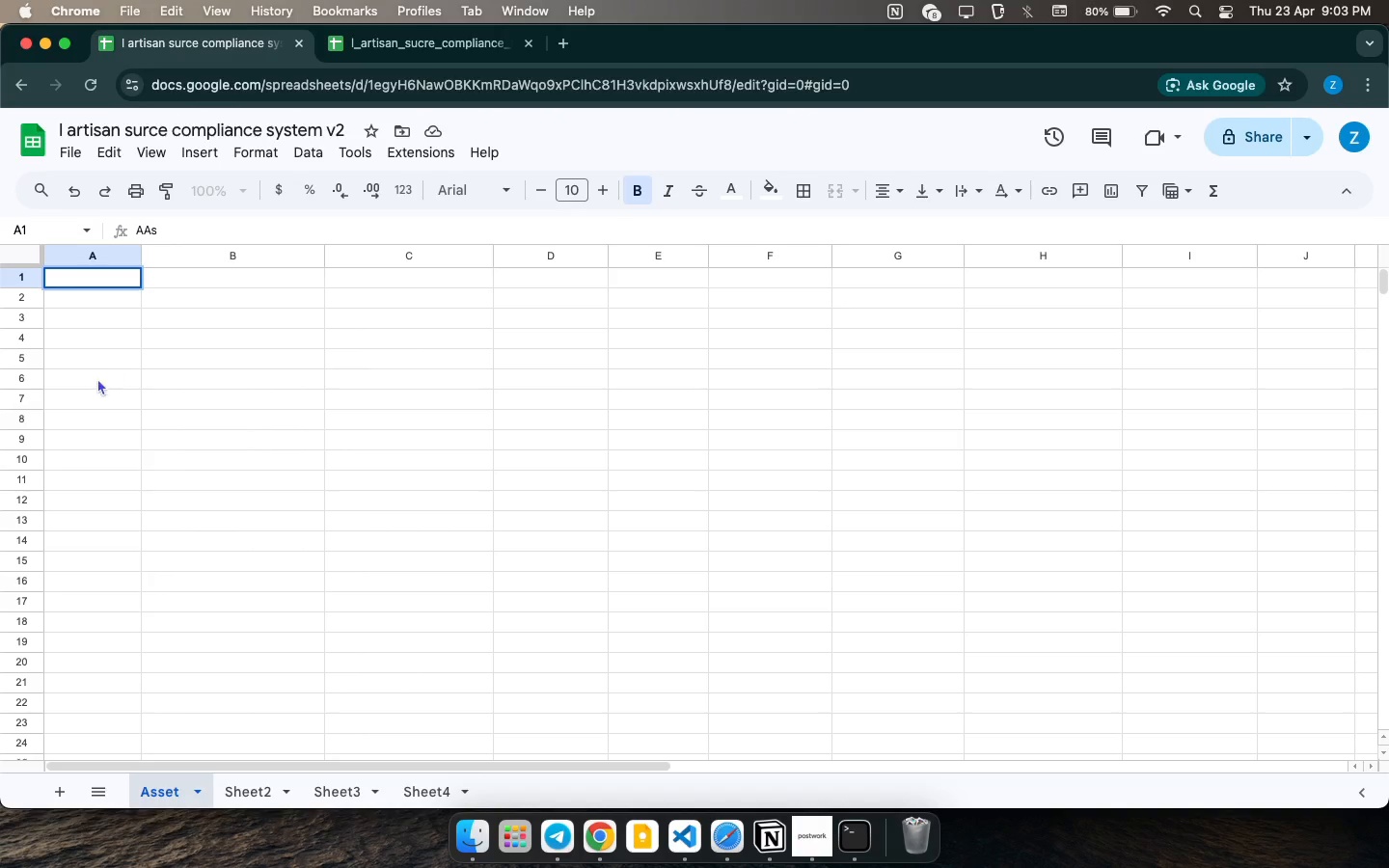 
left_click([92, 276])
 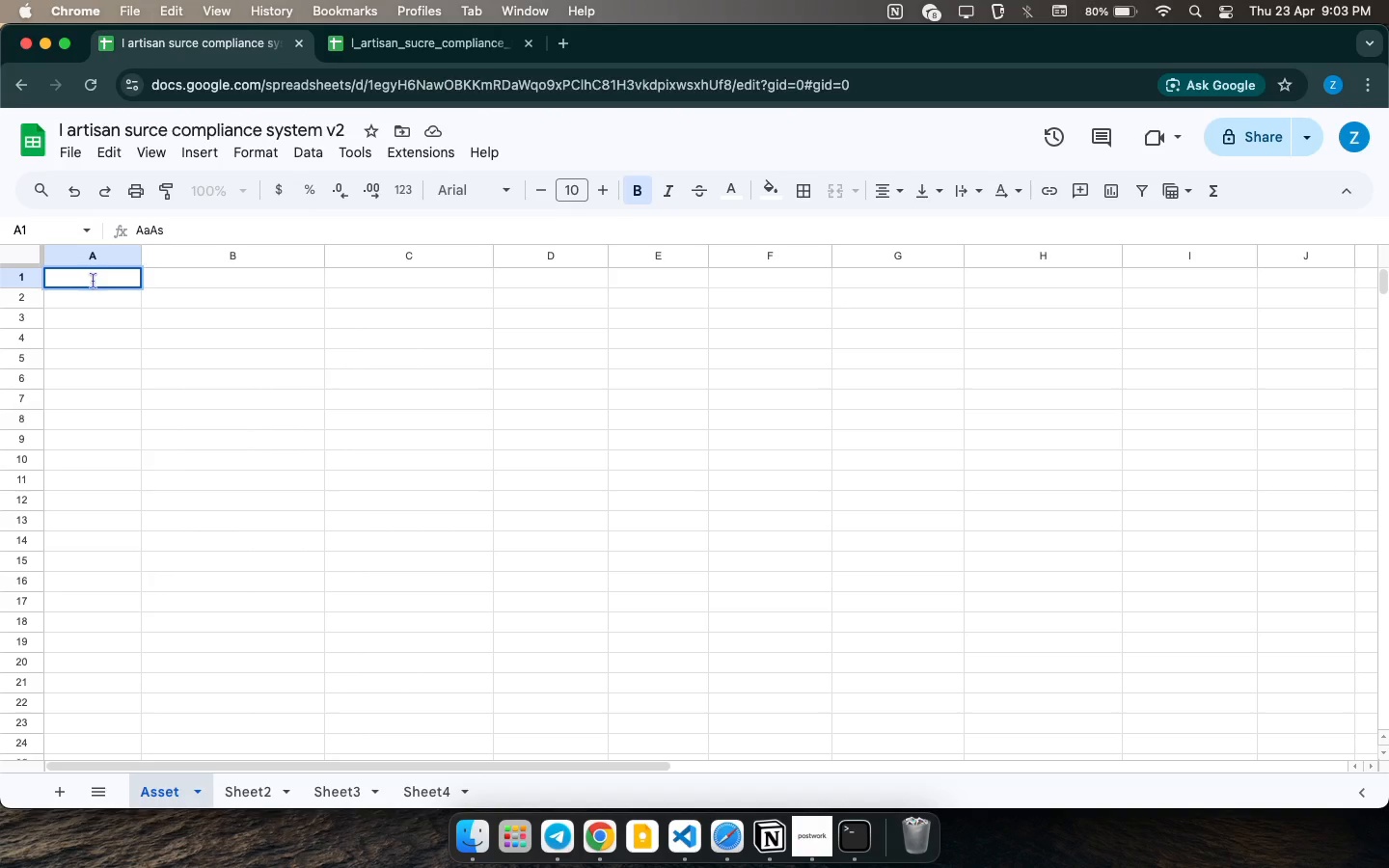 
type(aa)
 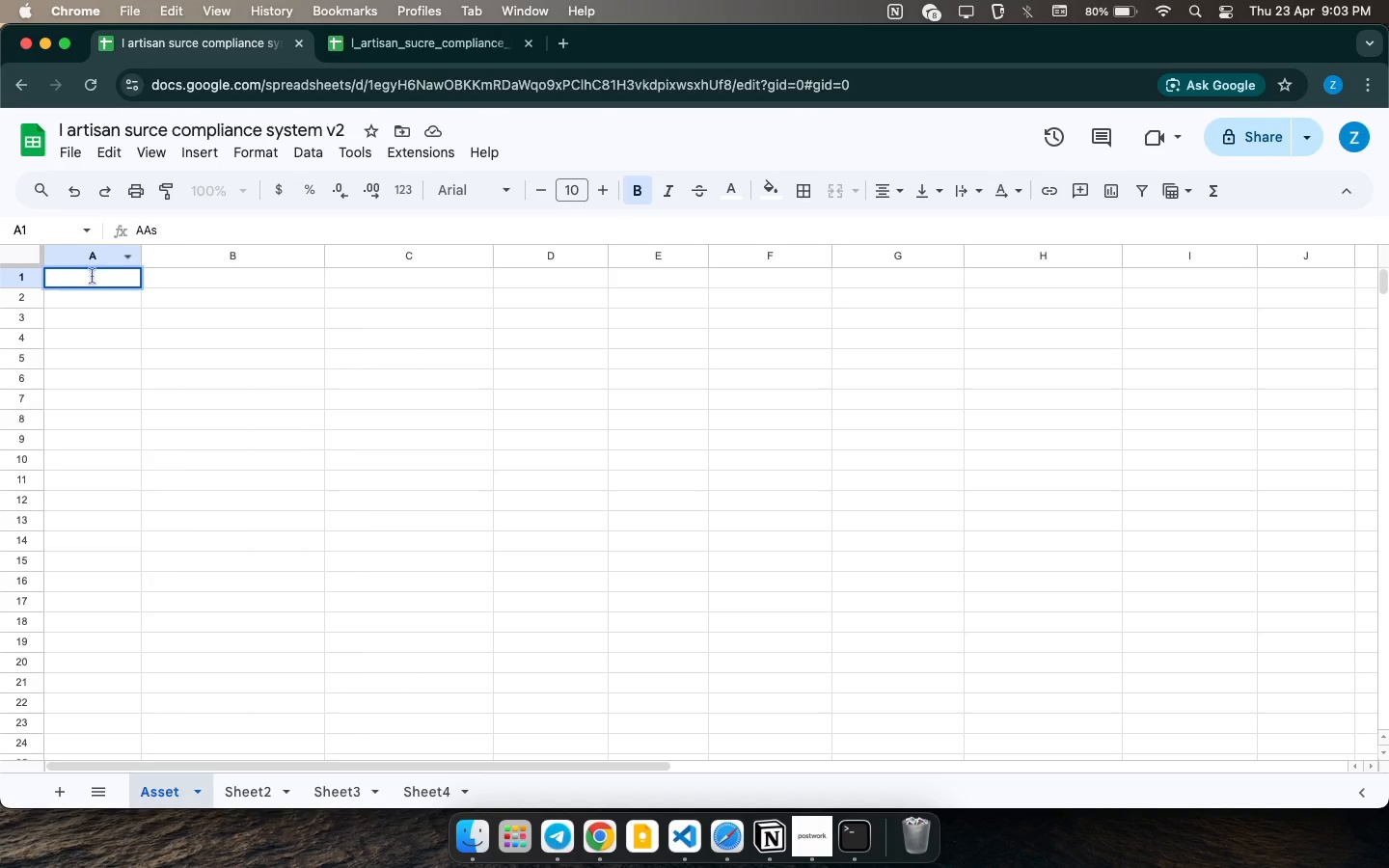 
mouse_move([39, 311])
 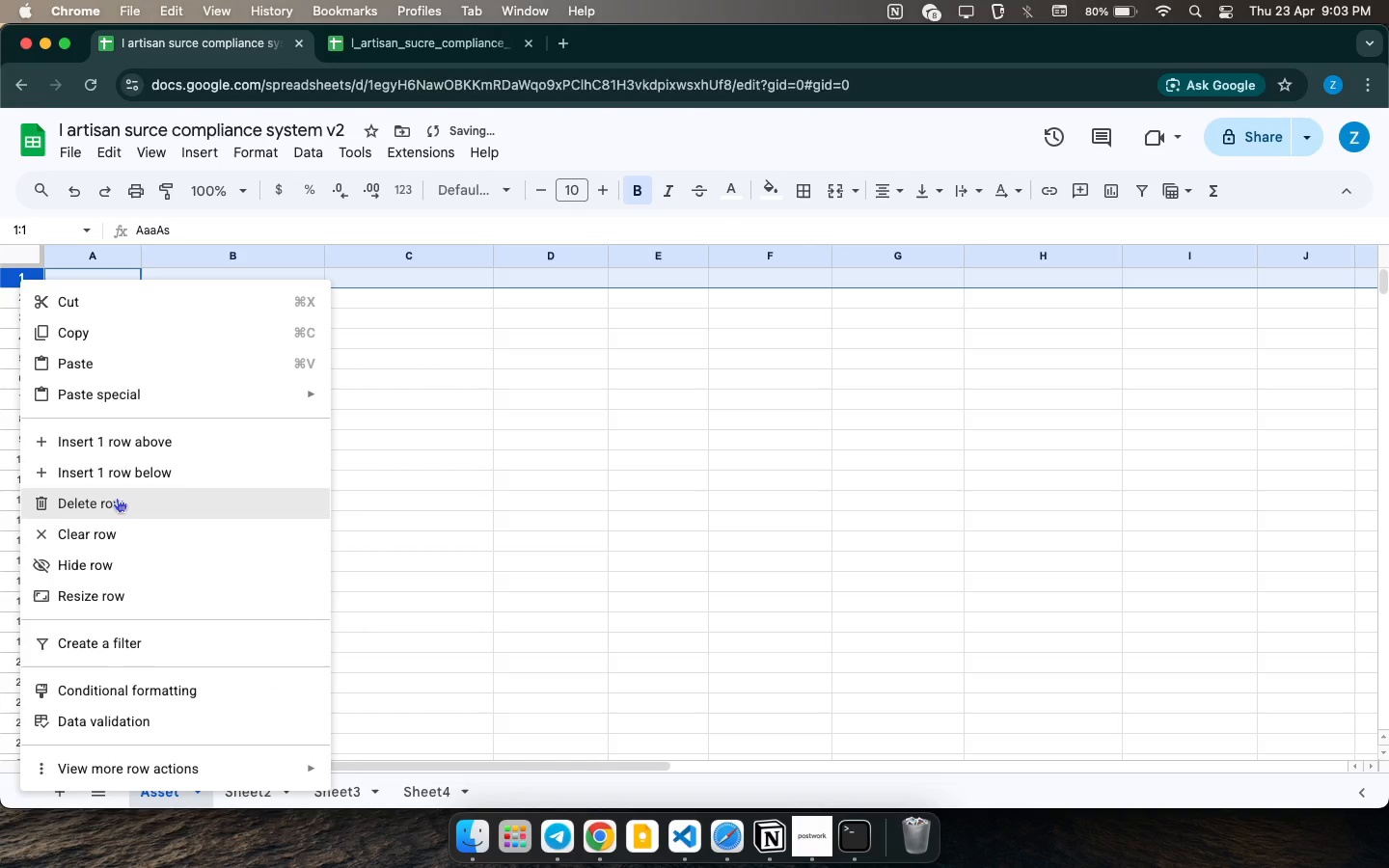 
left_click([117, 509])
 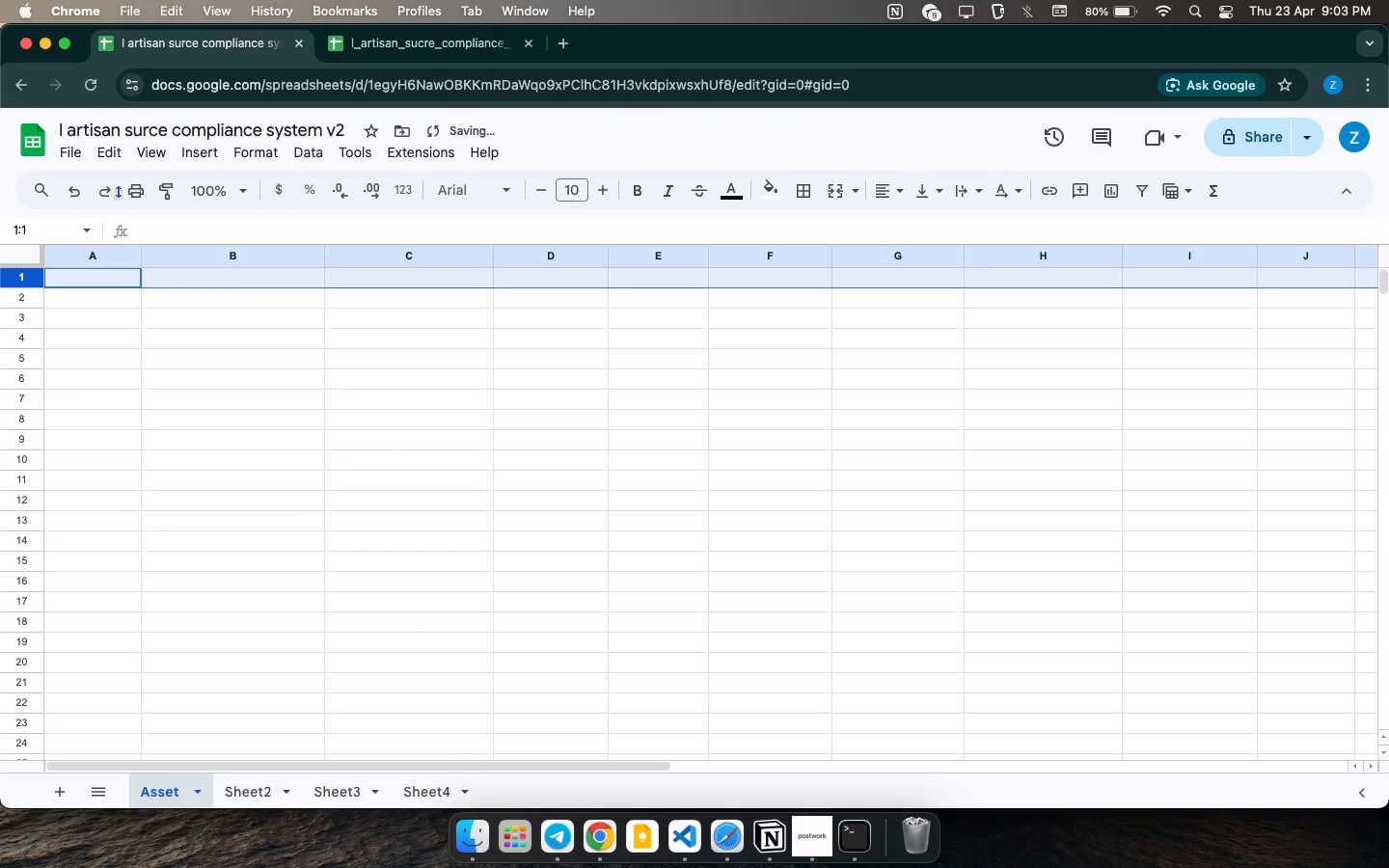 
left_click([114, 274])
 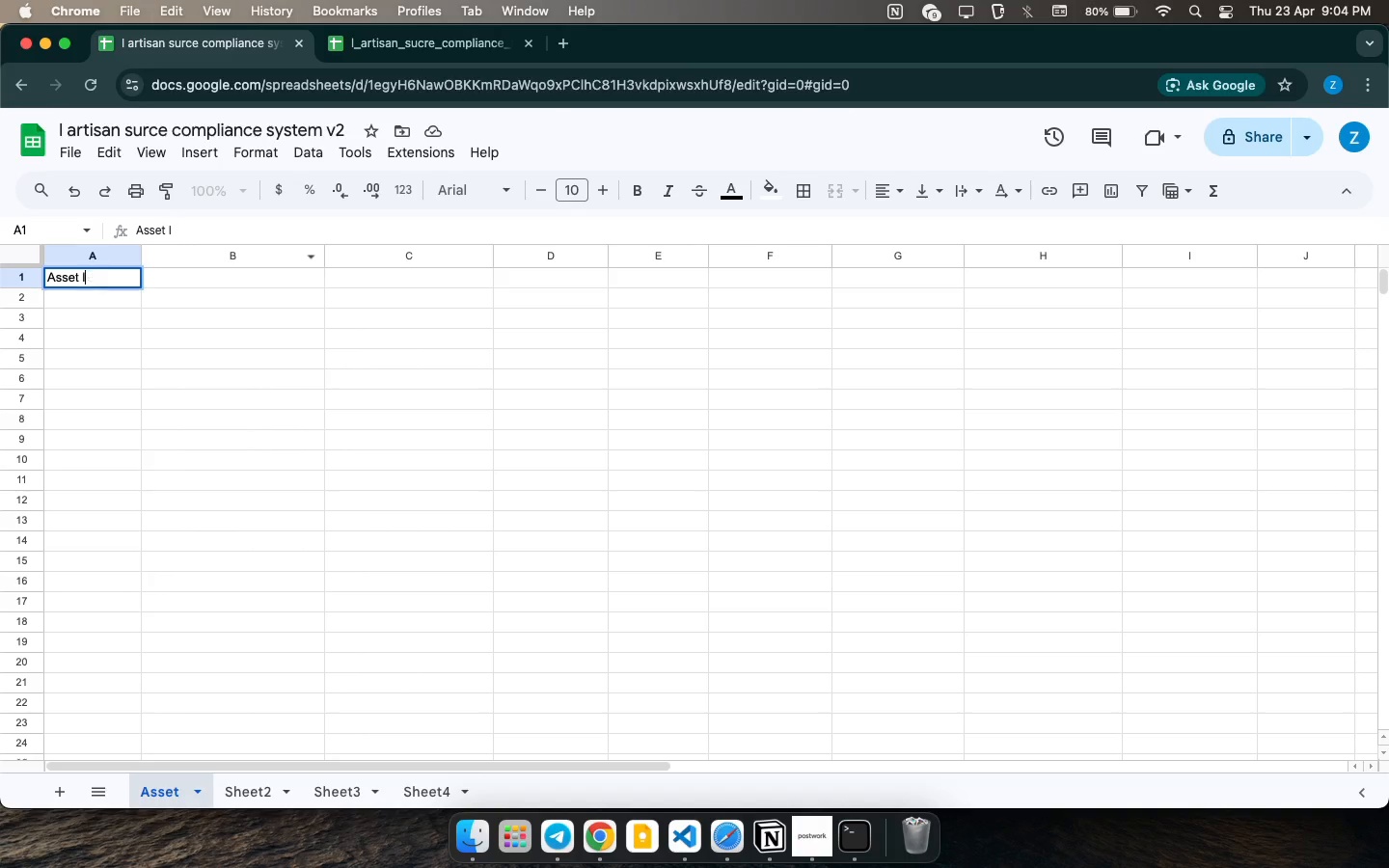 
type(a)
key(Backspace)
type(Asset Id)
key(Backspace)
type(D )
 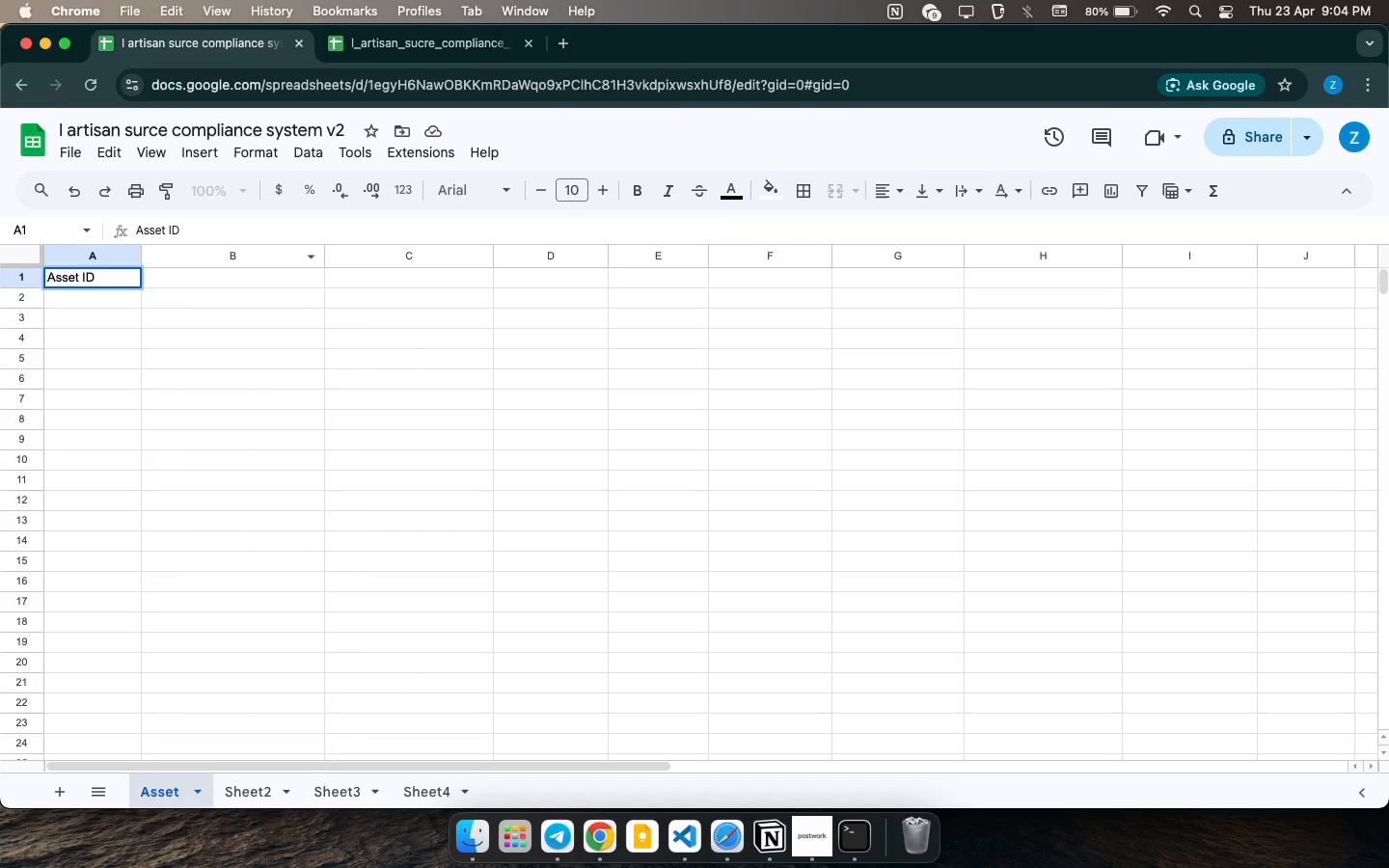 
key(ArrowRight)
 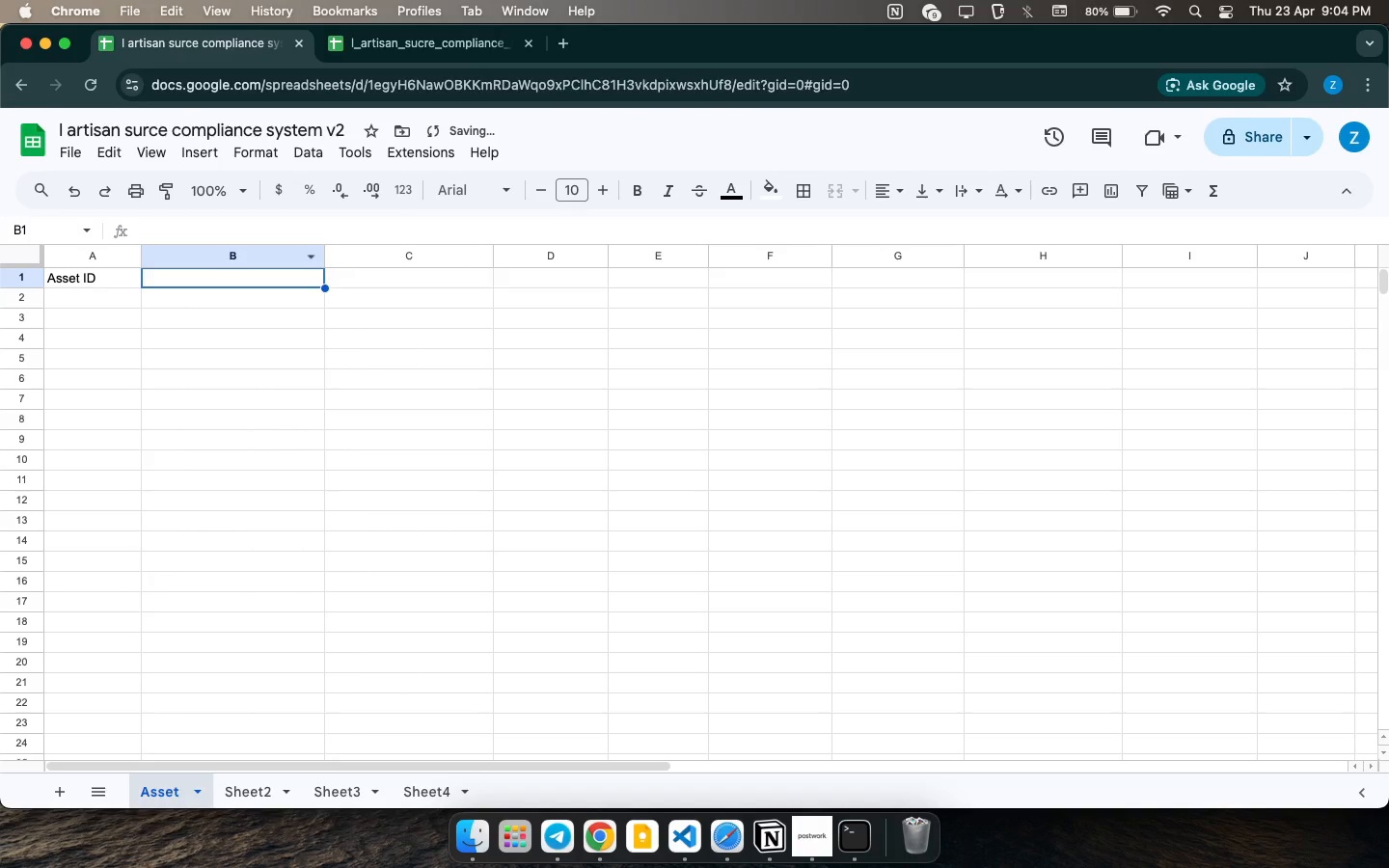 
type(Asdet N)
key(Backspace)
key(Backspace)
key(Backspace)
key(Backspace)
key(Backspace)
type(d)
key(Backspace)
type(set Name )
 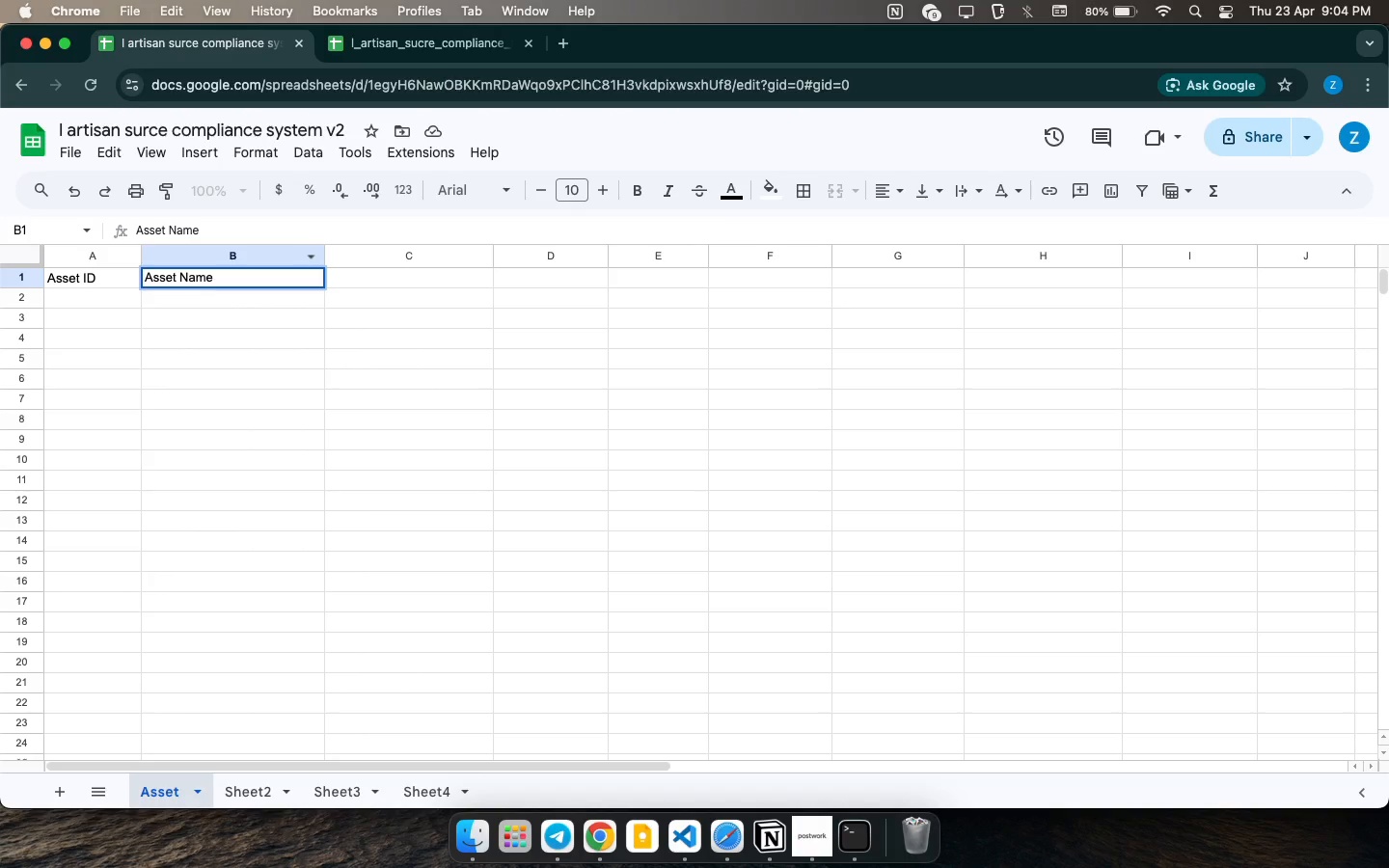 
key(ArrowRight)
 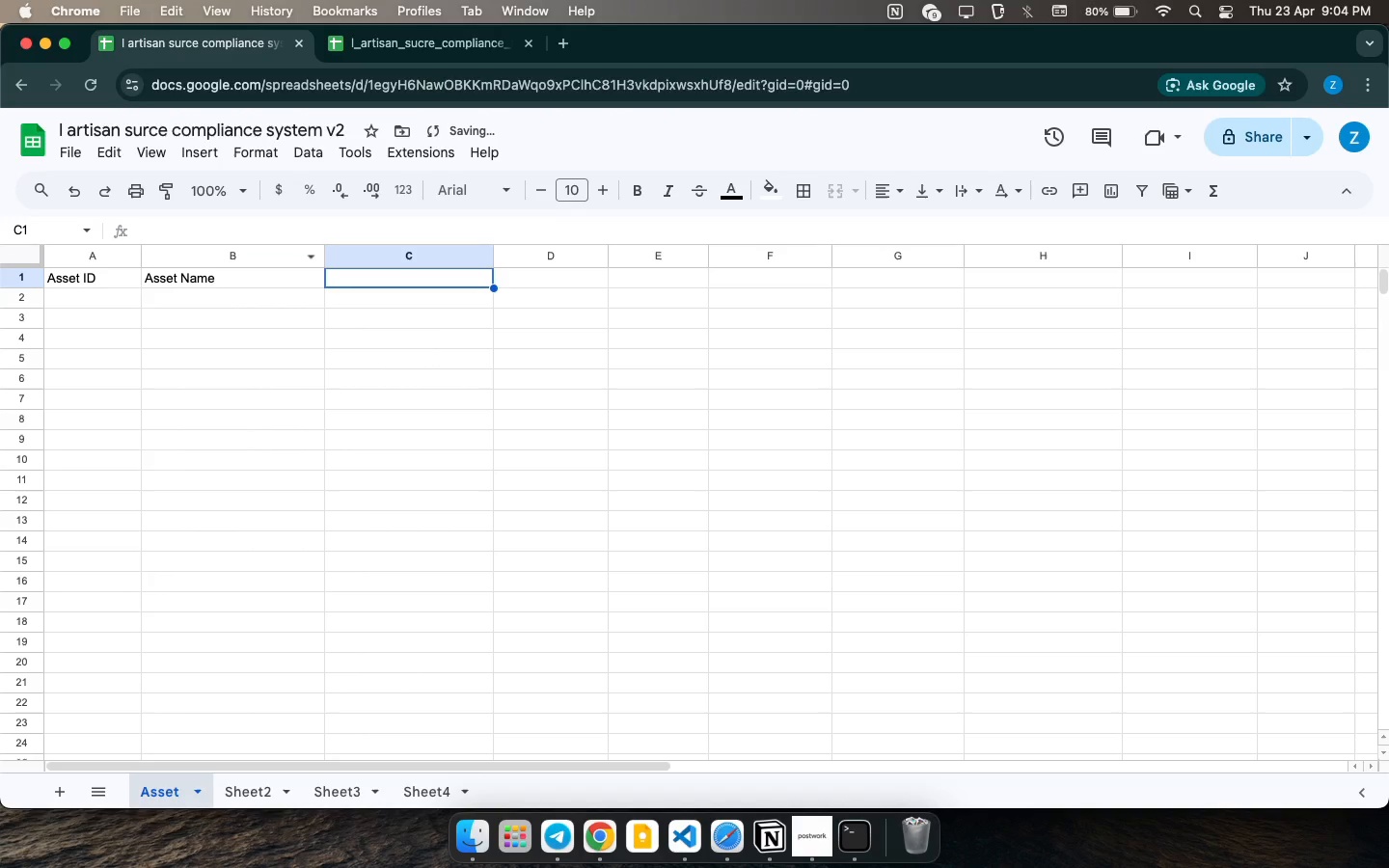 
type(Campaign n)
key(Backspace)
type(Name)
 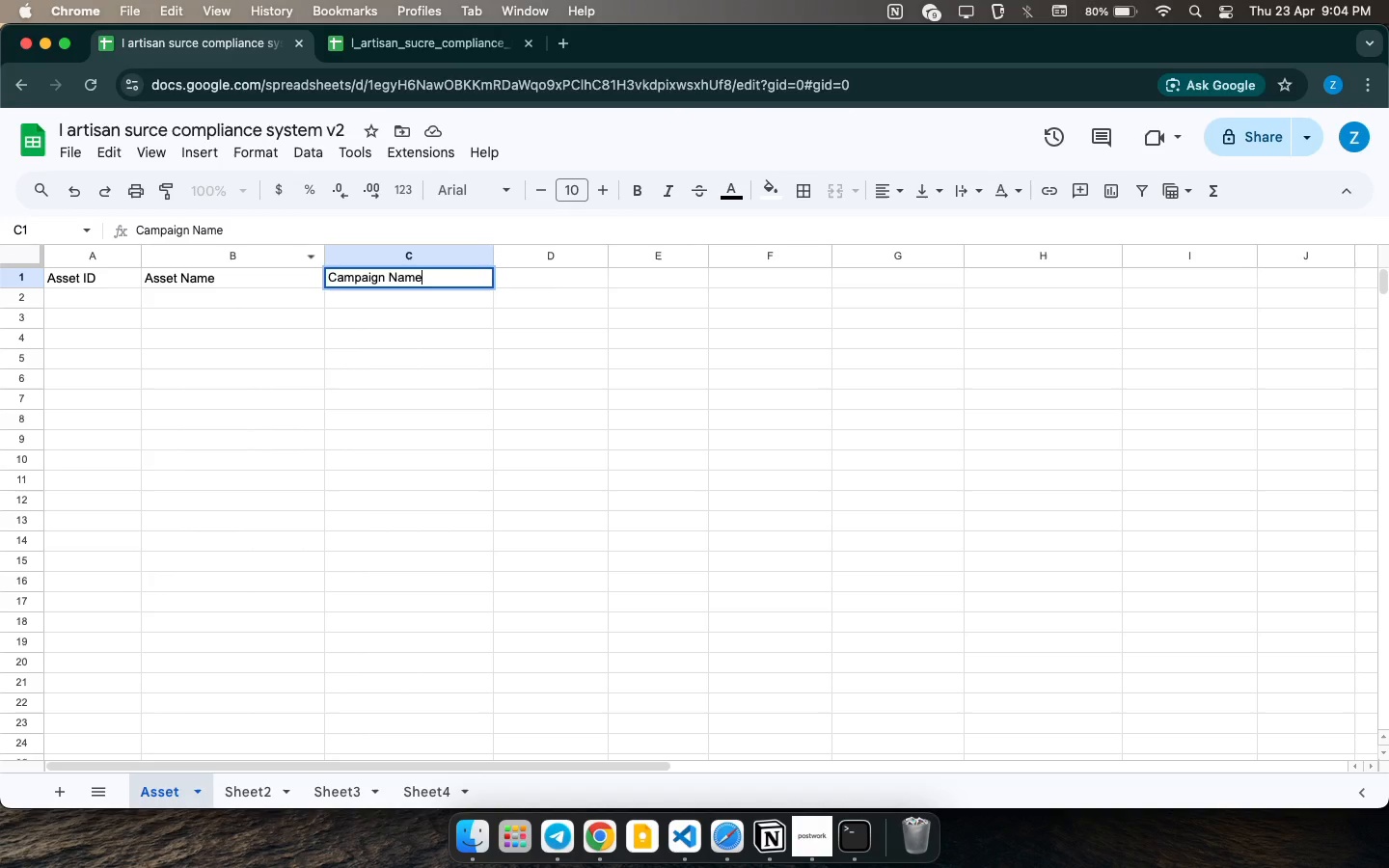 
key(ArrowRight)
 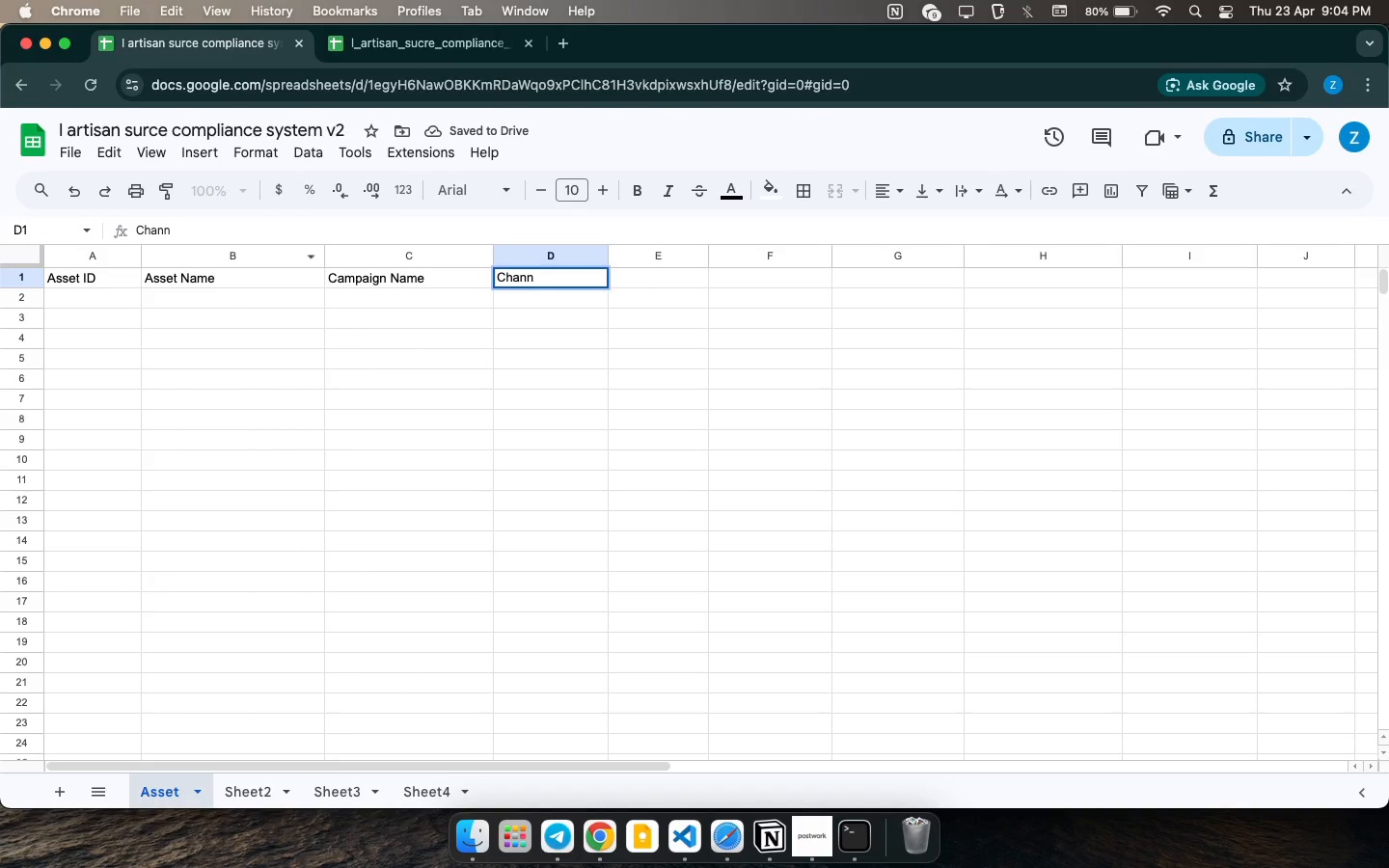 
type(Channel)
 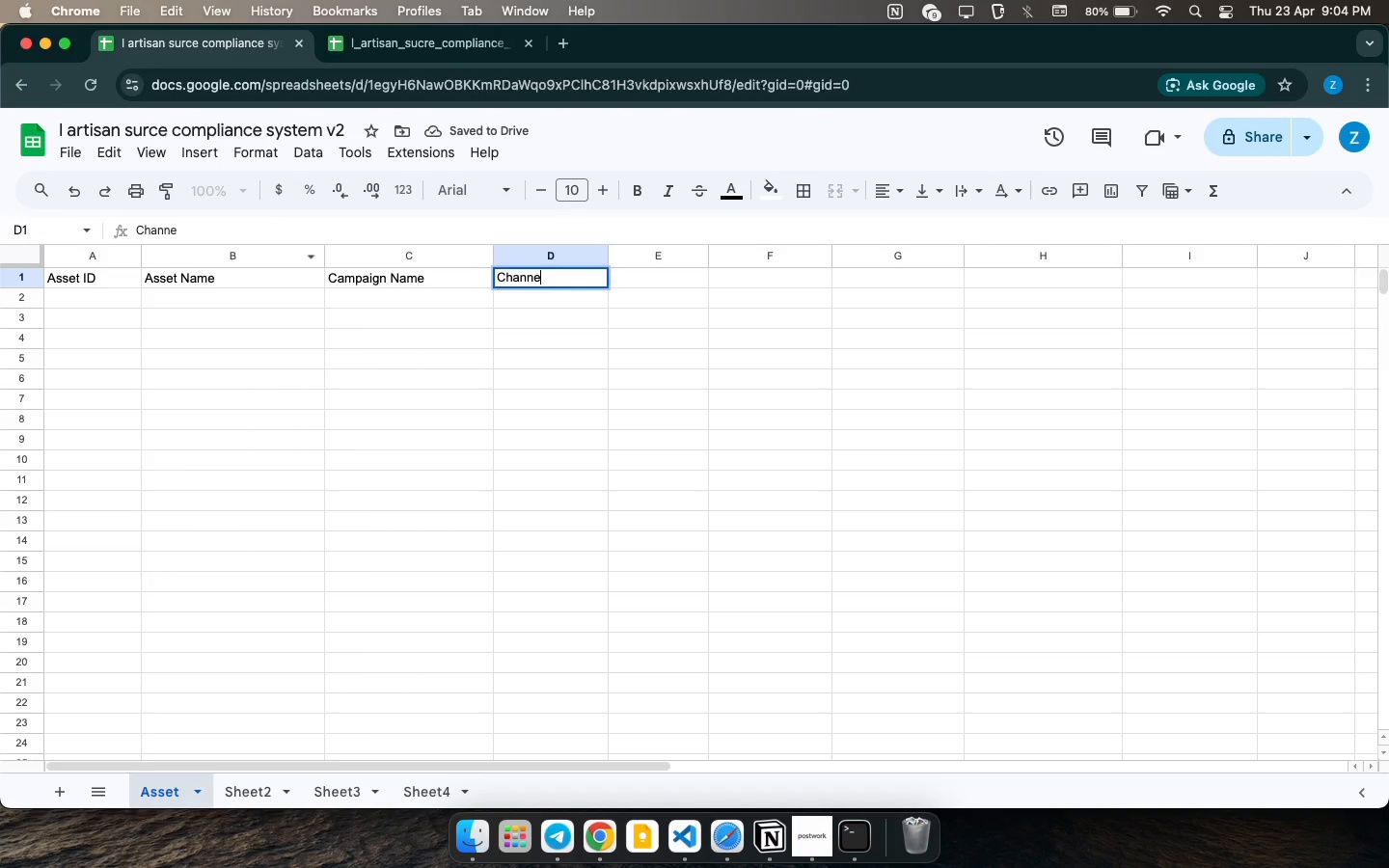 
key(ArrowRight)
 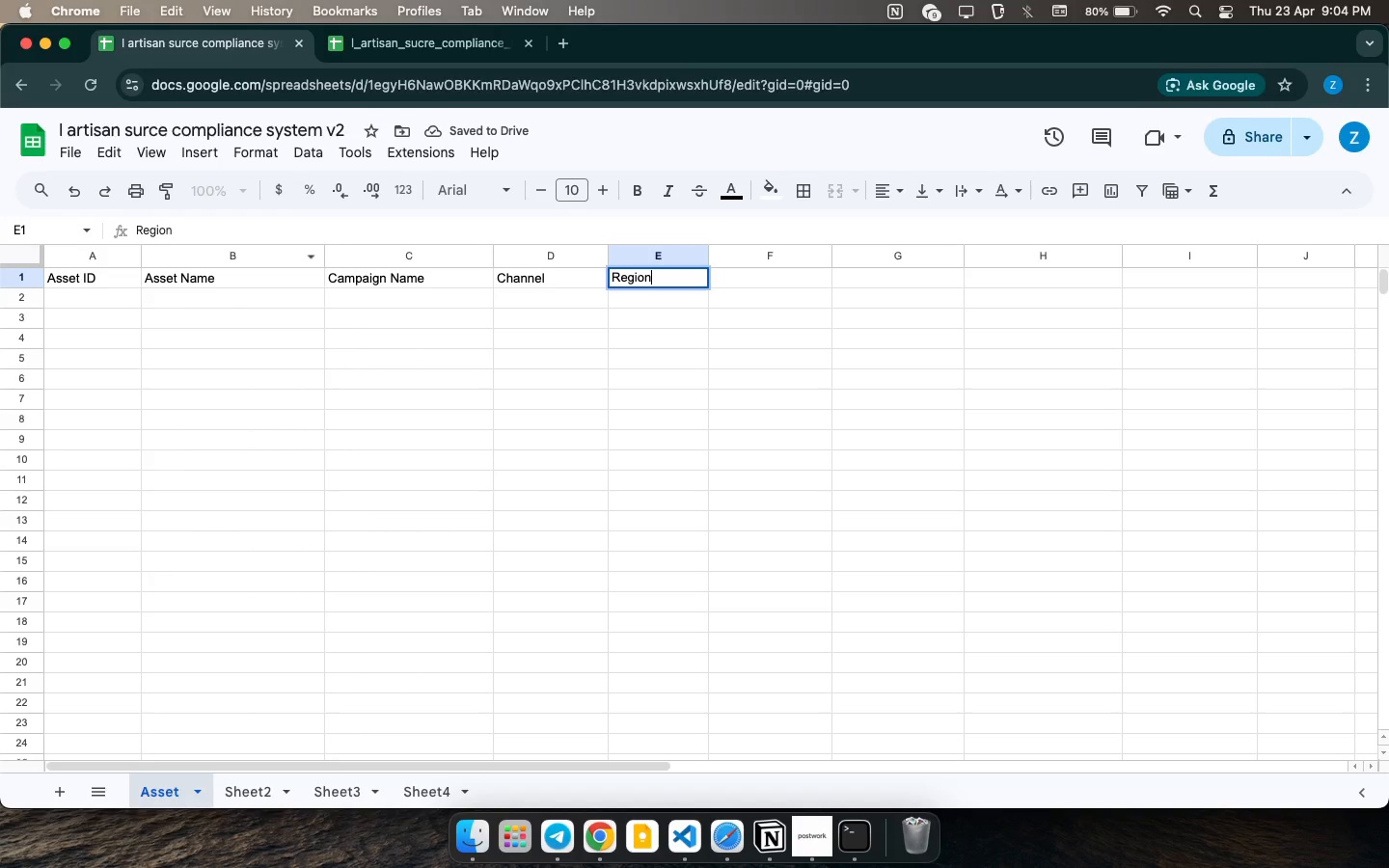 
type(Region )
 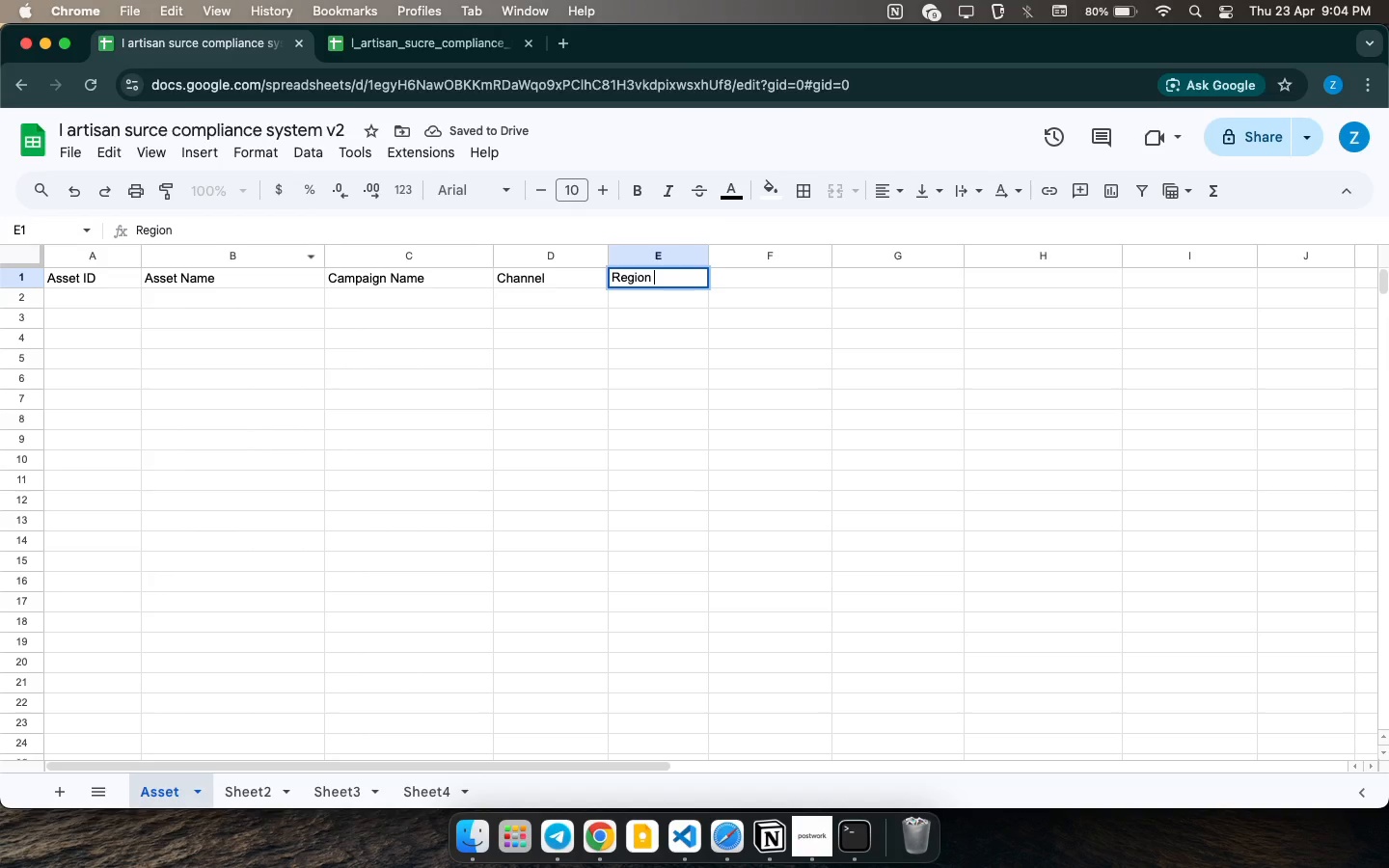 
key(ArrowRight)
 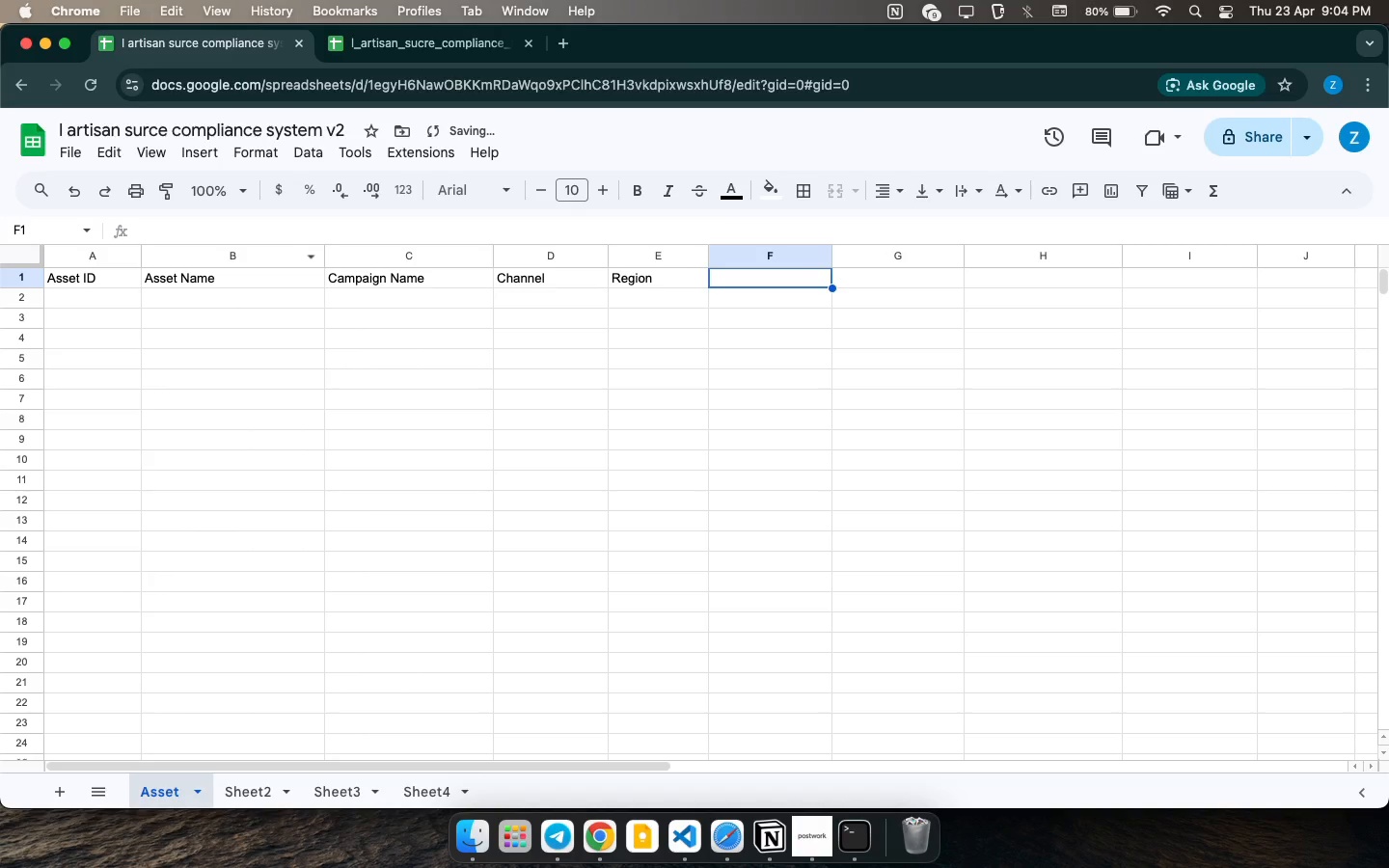 
type(Submission S)
key(Backspace)
type(Date )
 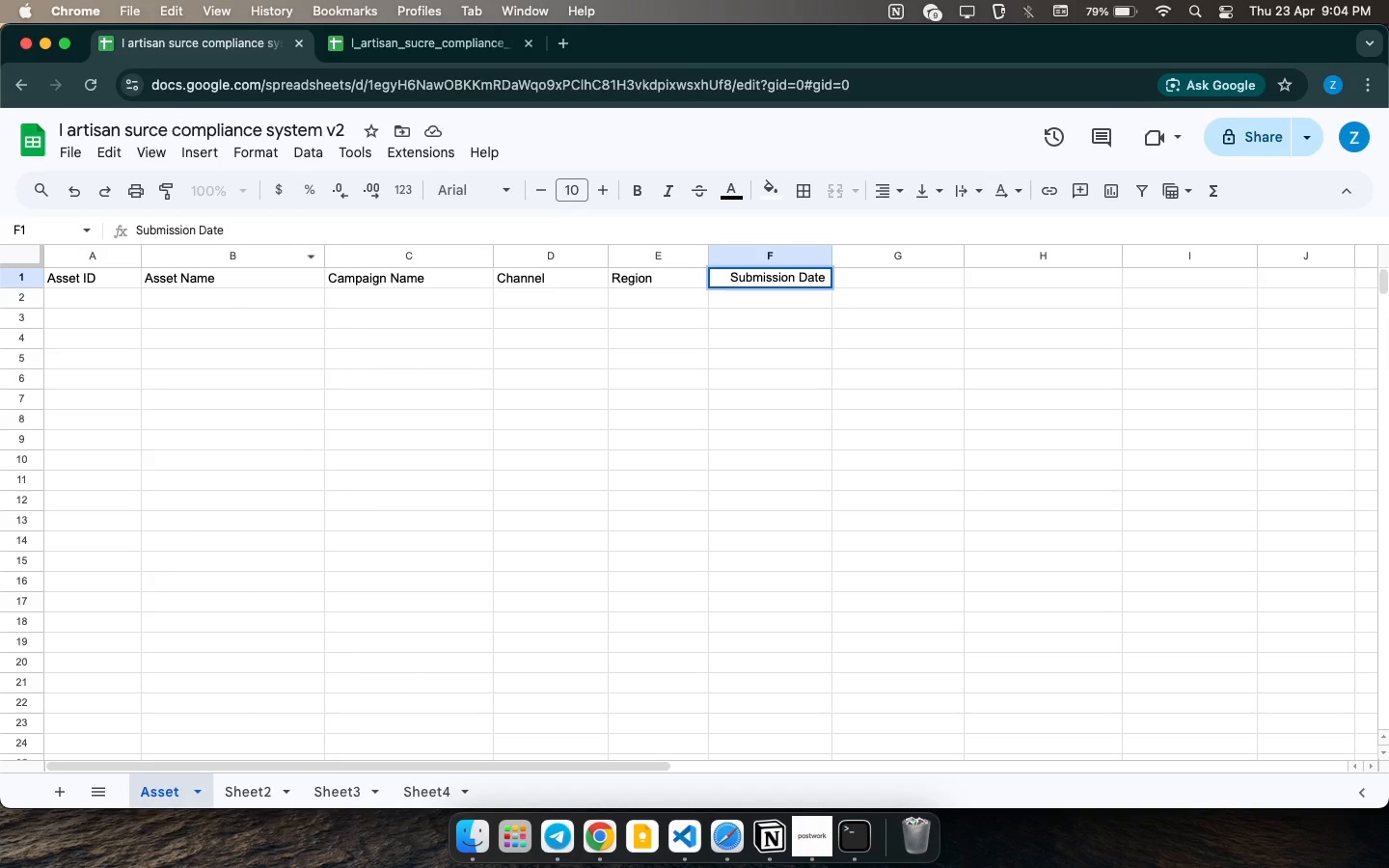 
key(ArrowRight)
 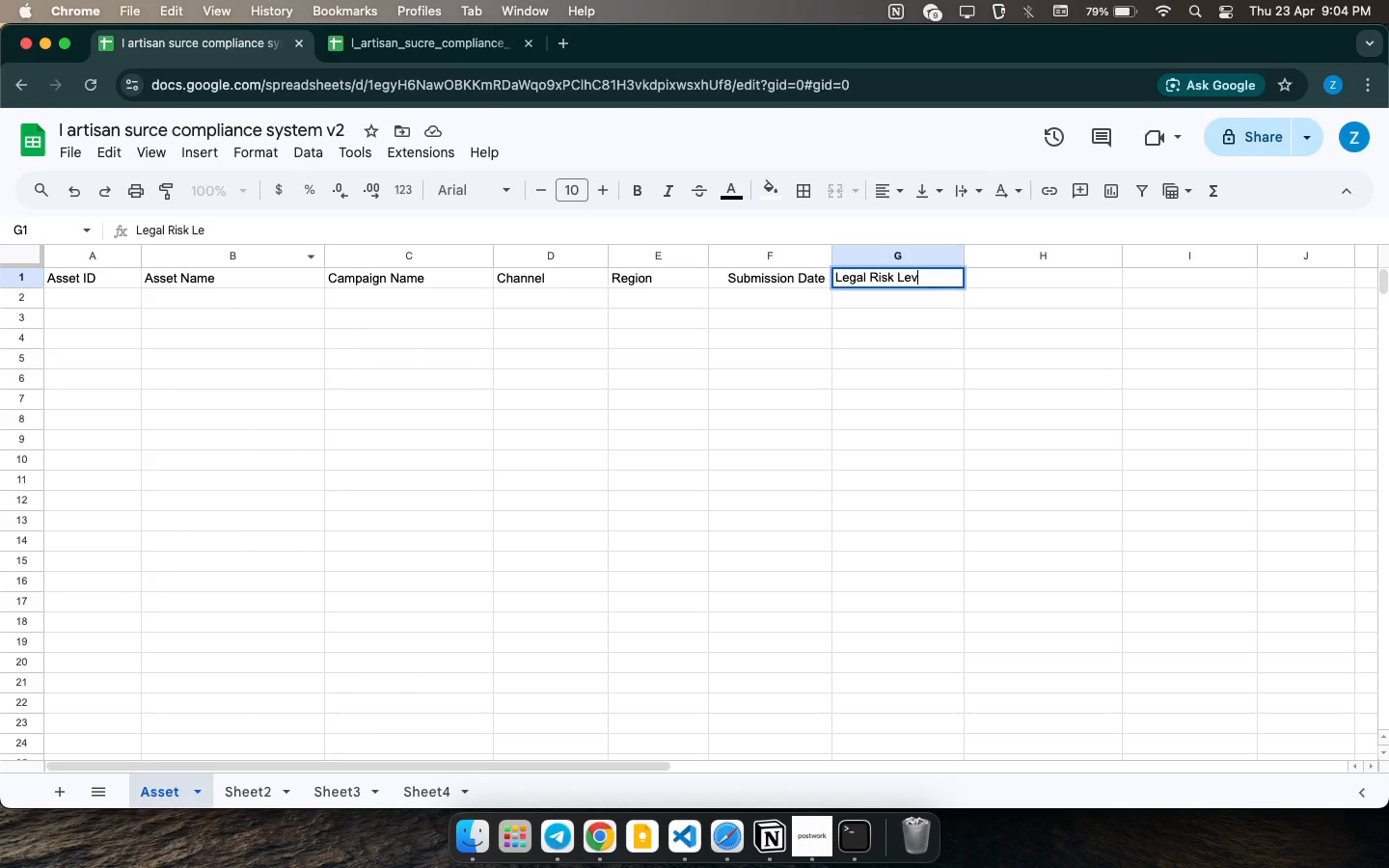 
type(Legal Risk Level )
 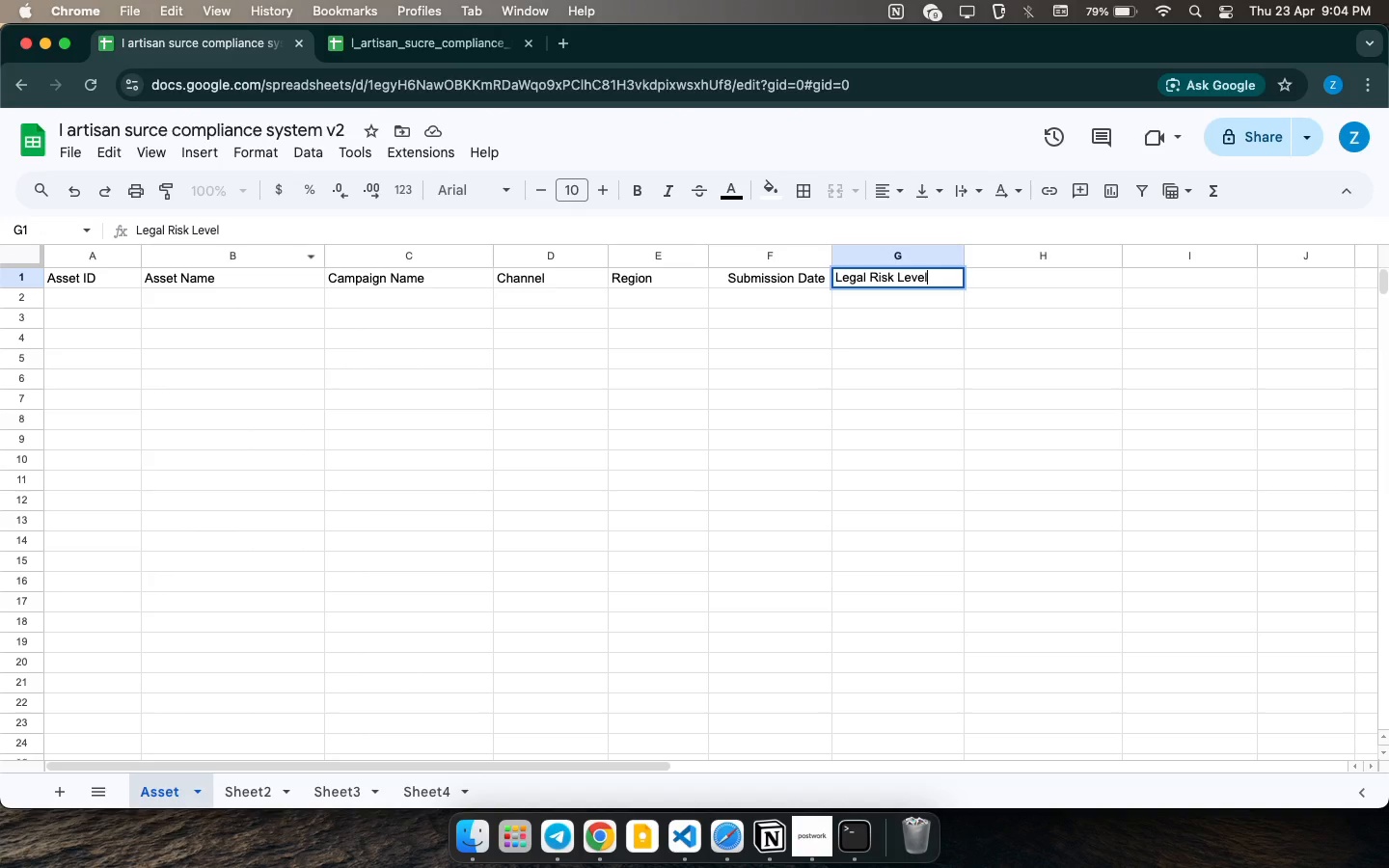 
key(ArrowRight)
 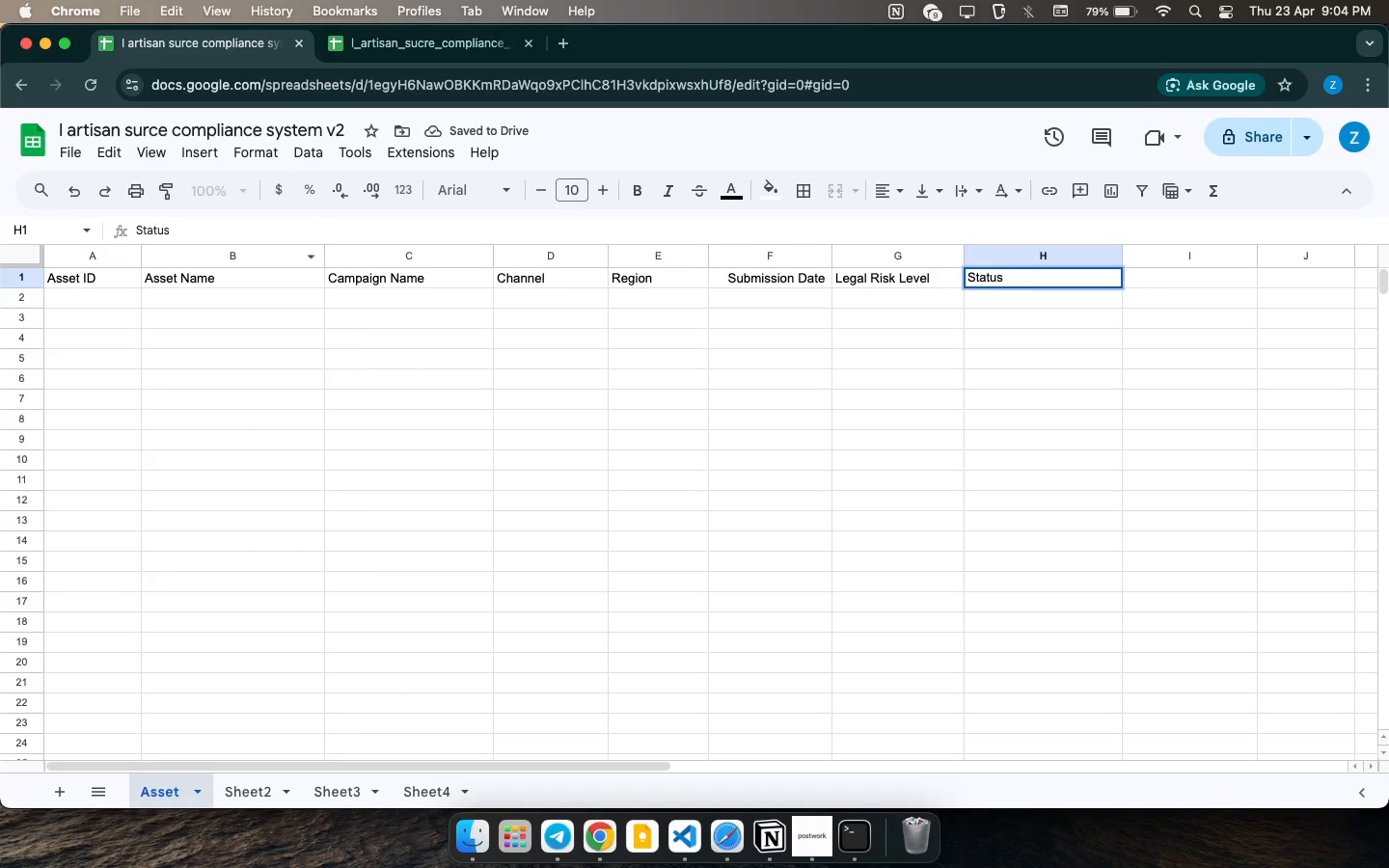 
type(Status )
 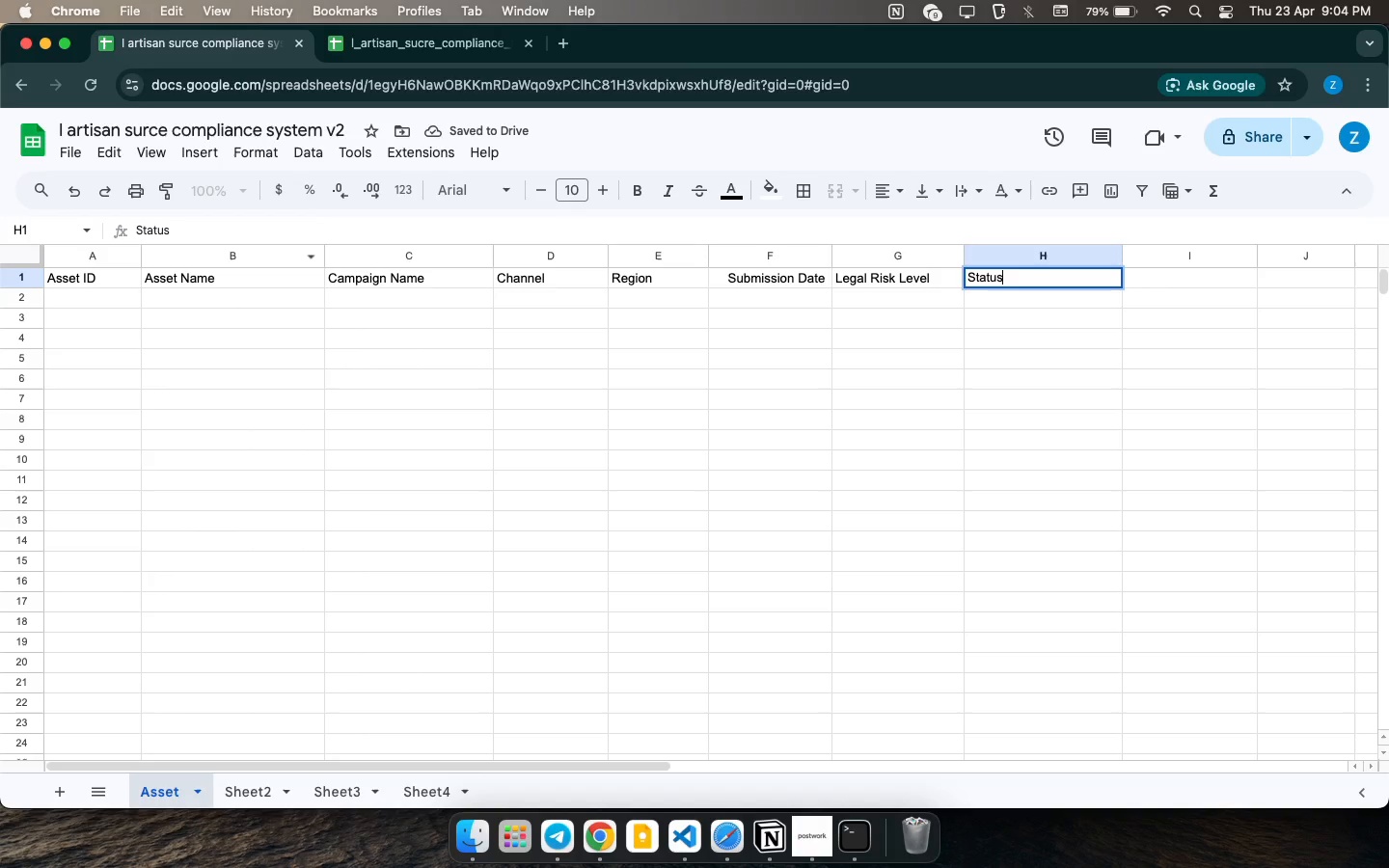 
key(ArrowRight)
 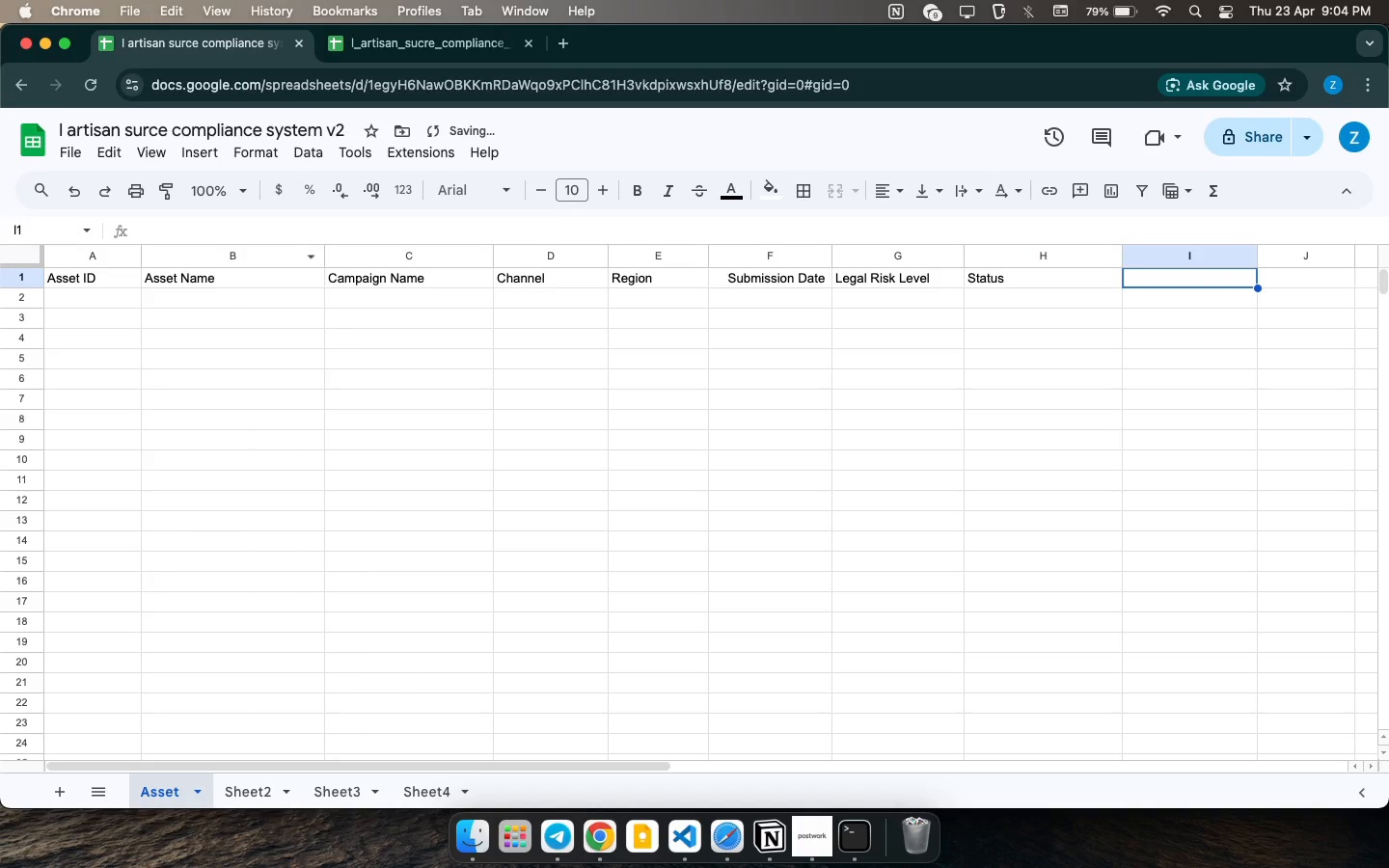 
type(Allergen Disclosure )
 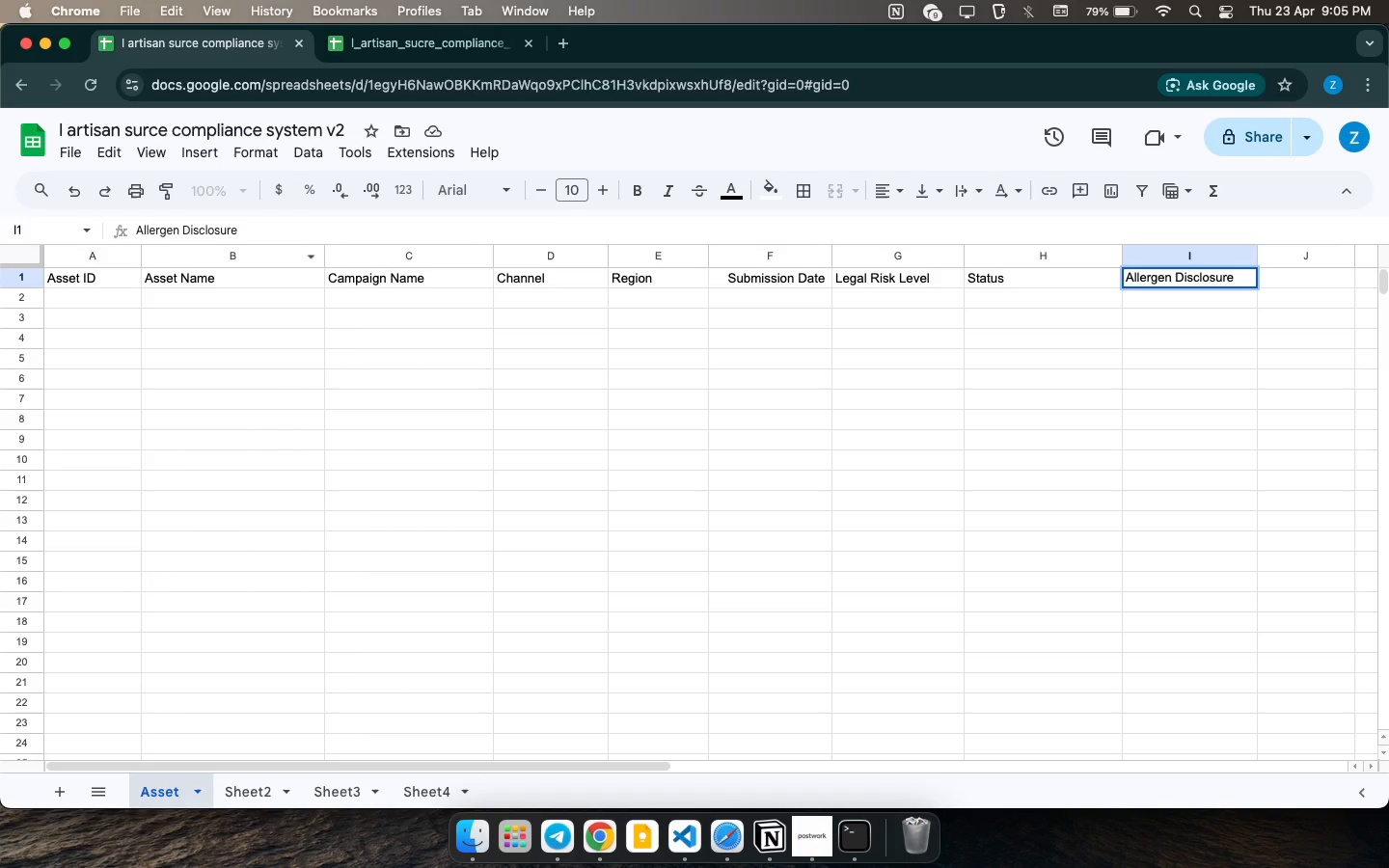 
key(ArrowRight)
 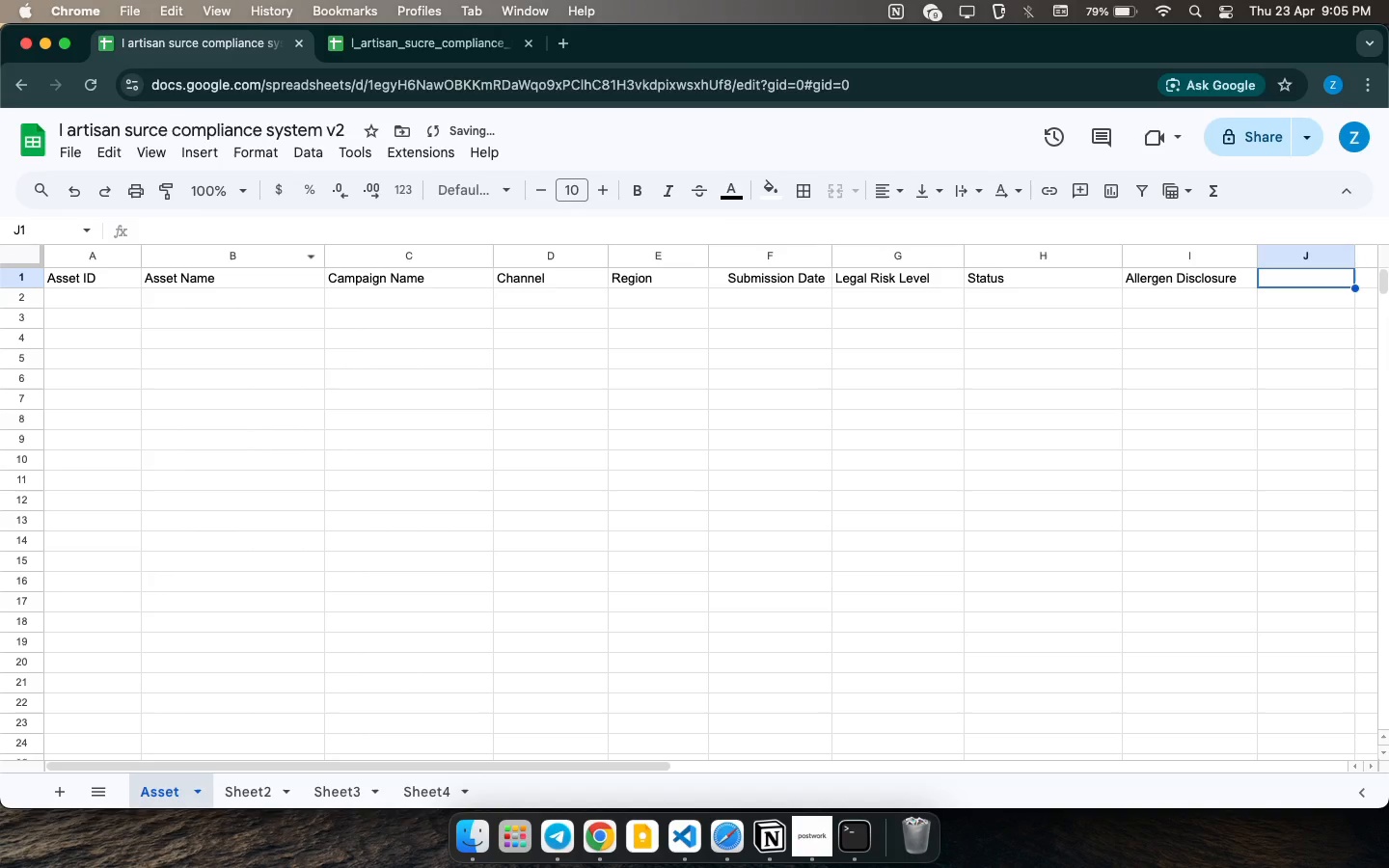 
type(Workflow Status )
 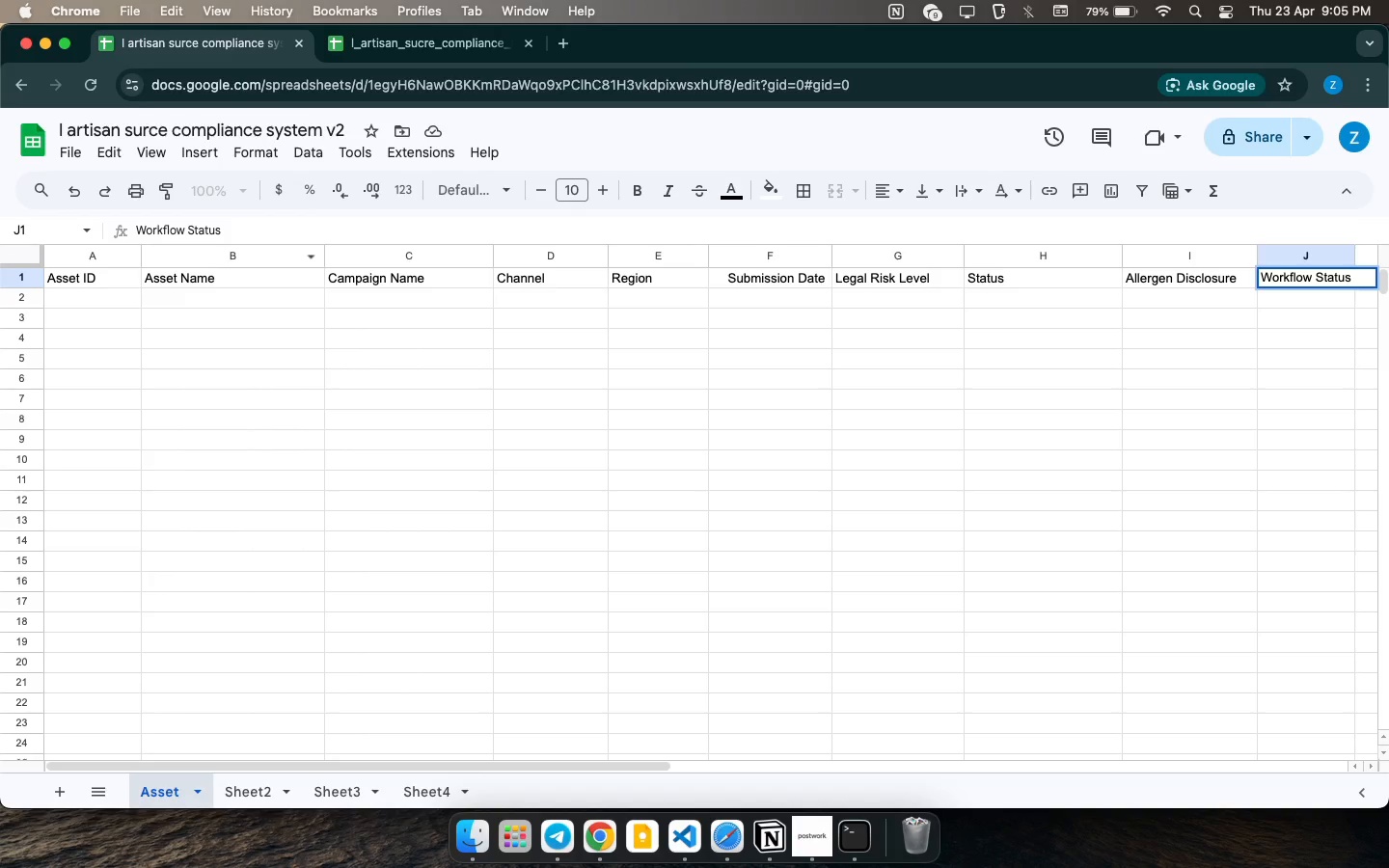 
left_click_drag(start_coordinate=[108, 277], to_coordinate=[1127, 271])
 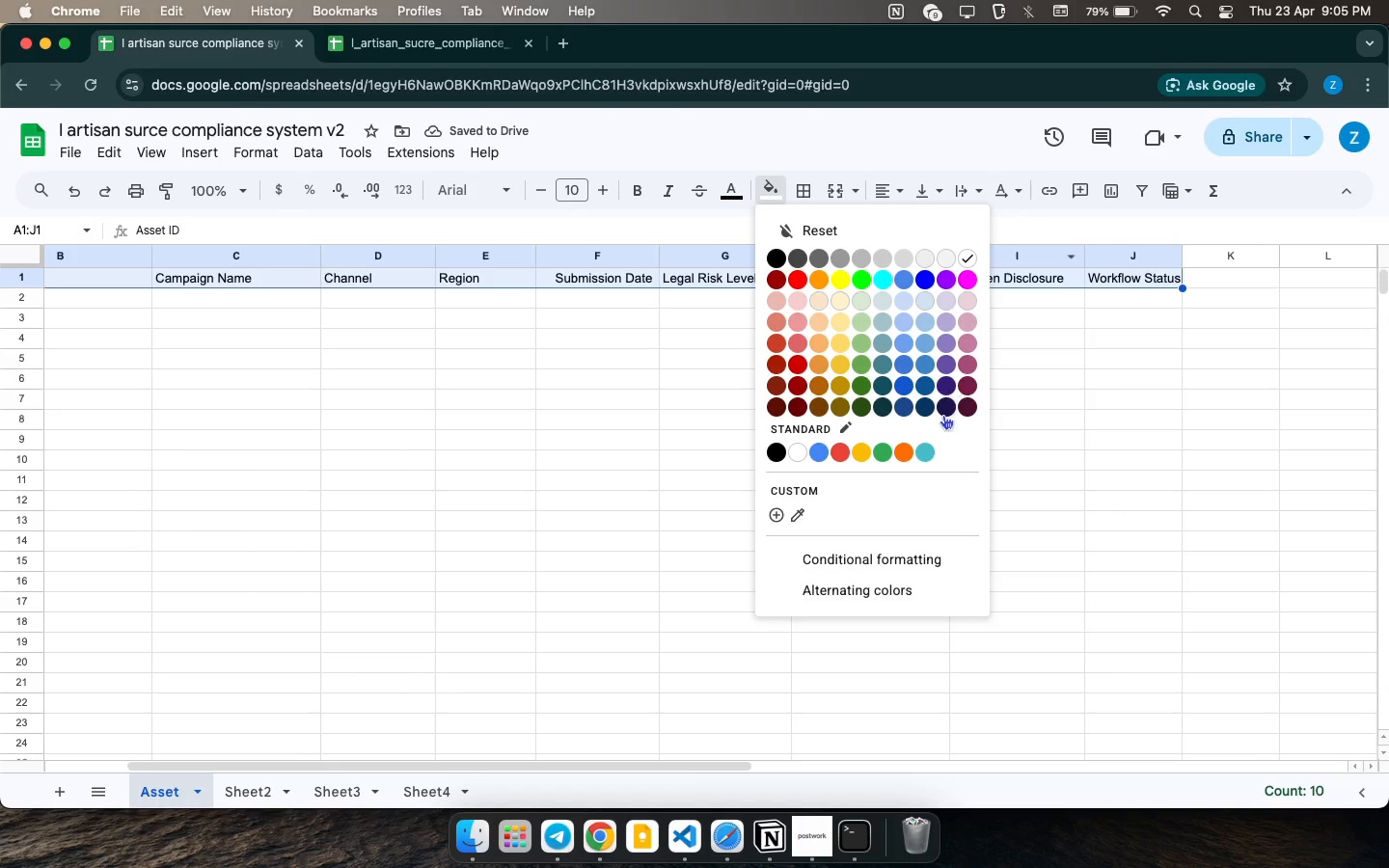 
left_click([926, 391])
 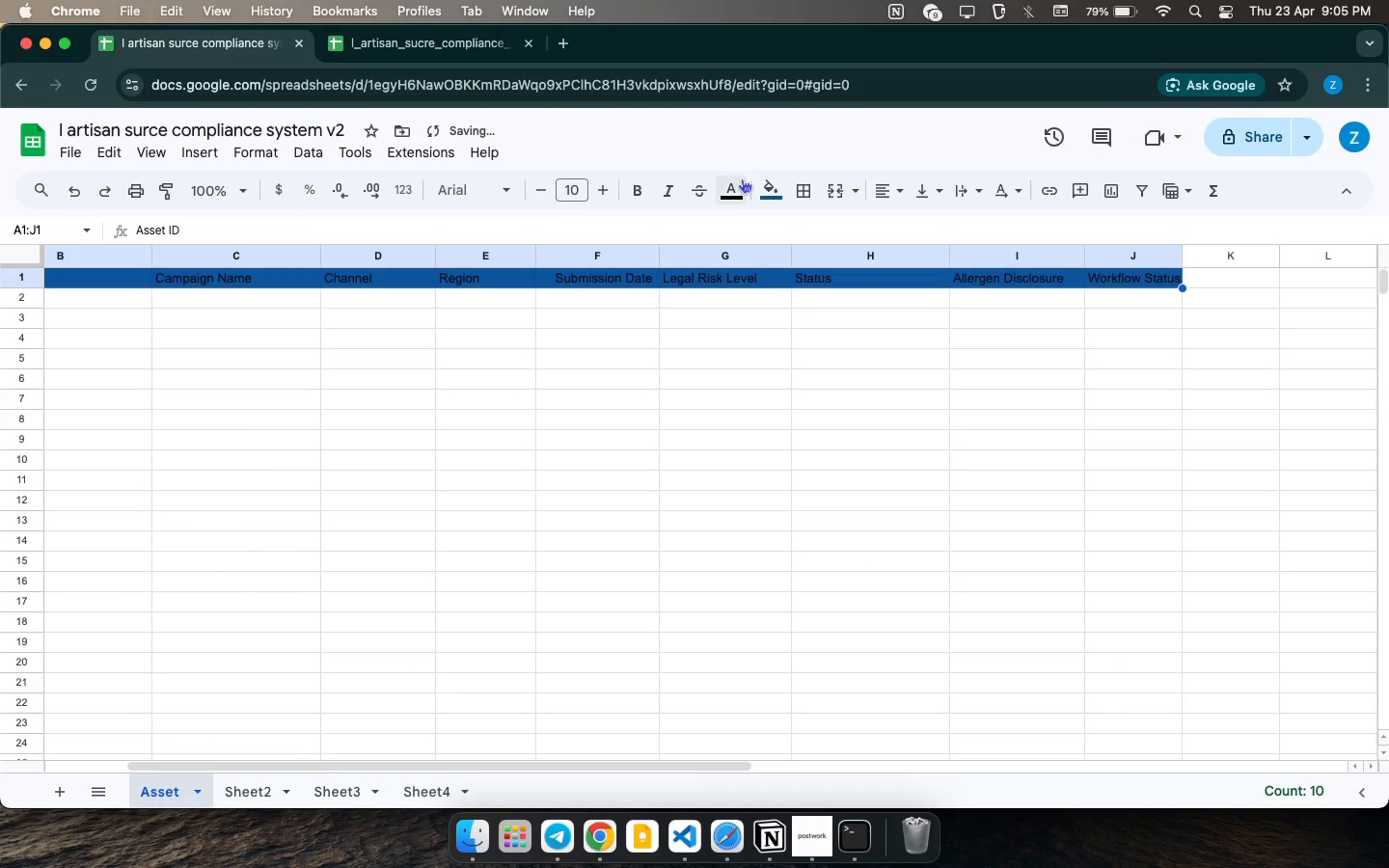 
left_click([739, 190])
 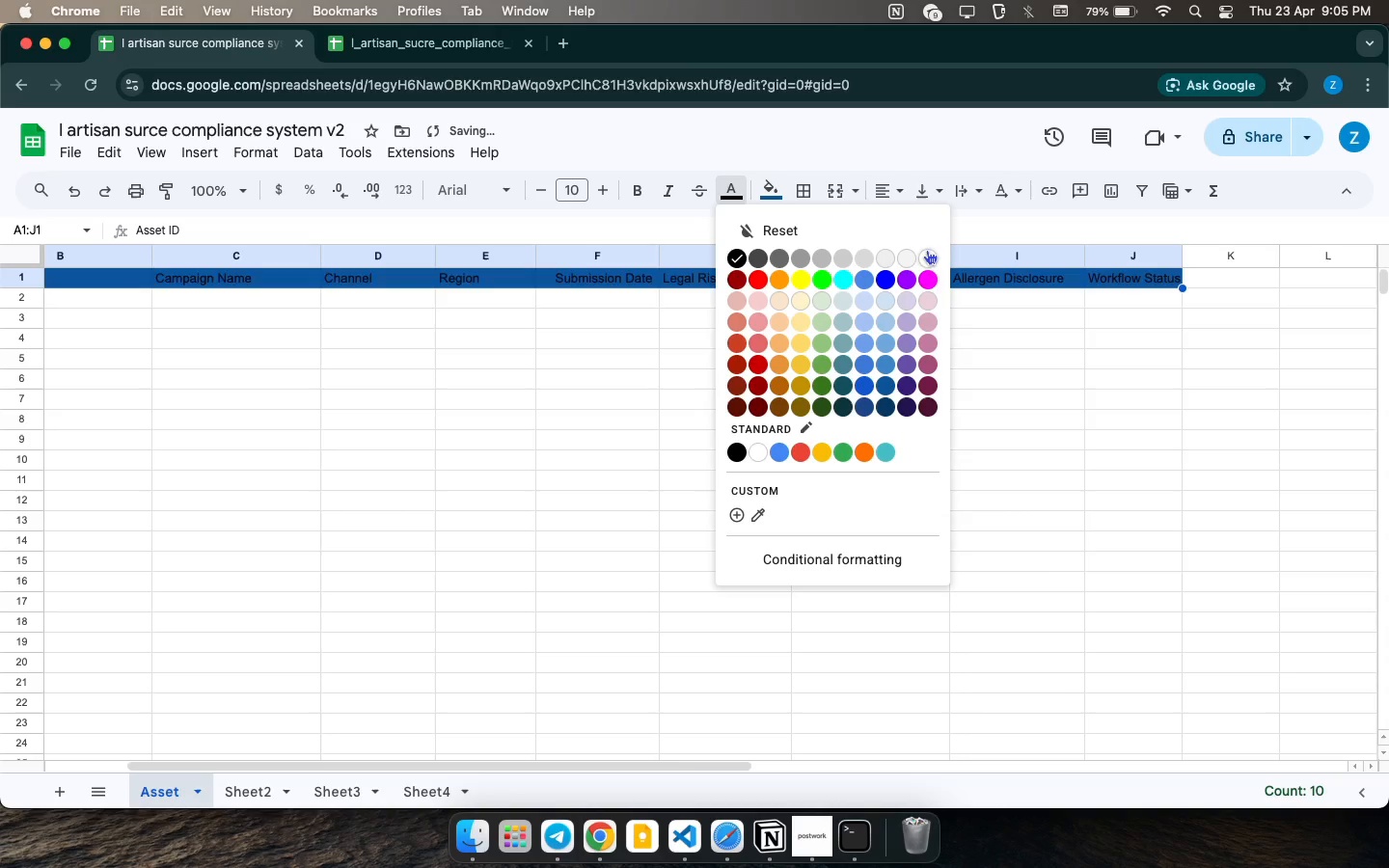 
left_click([927, 253])
 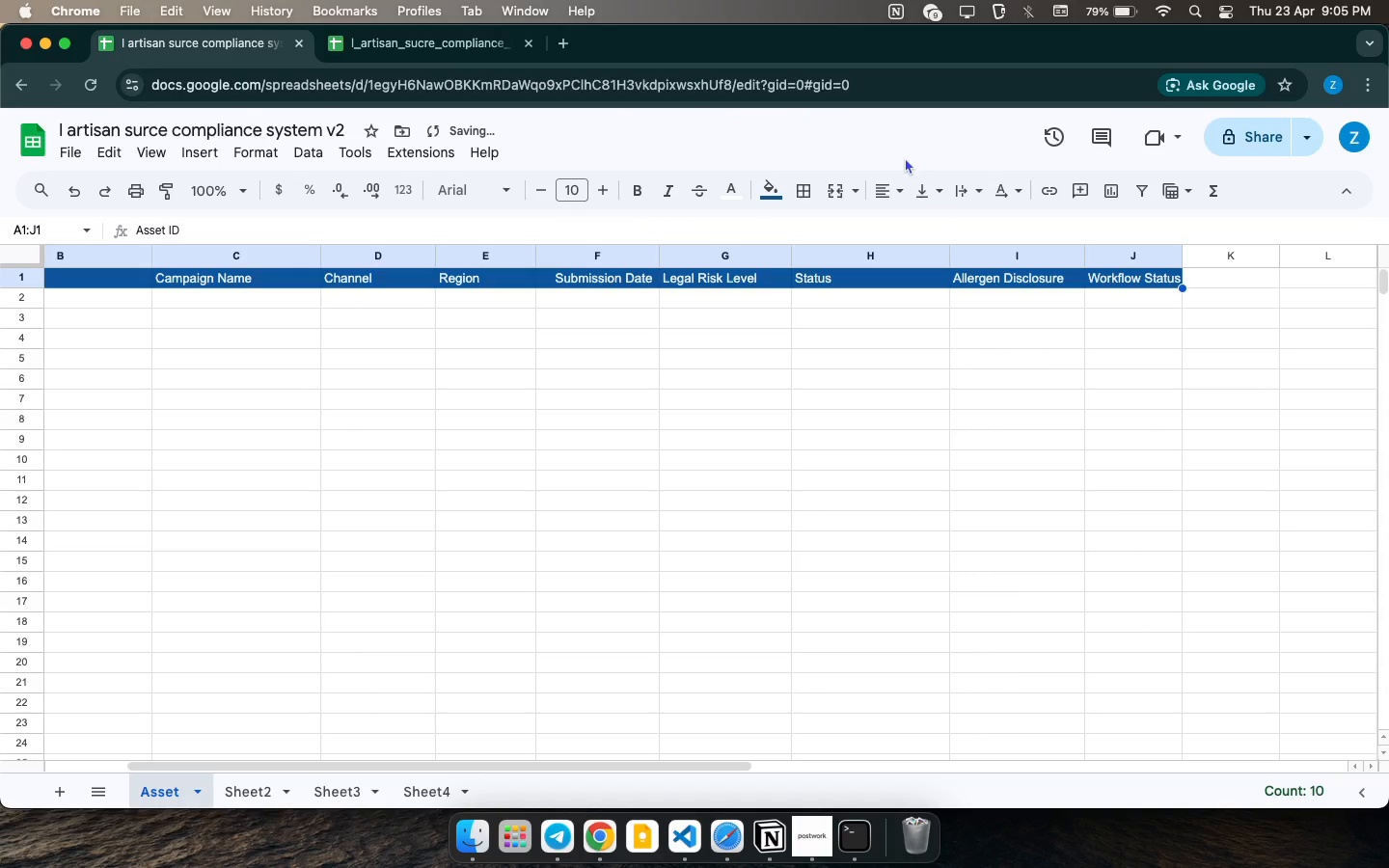 
left_click([889, 184])
 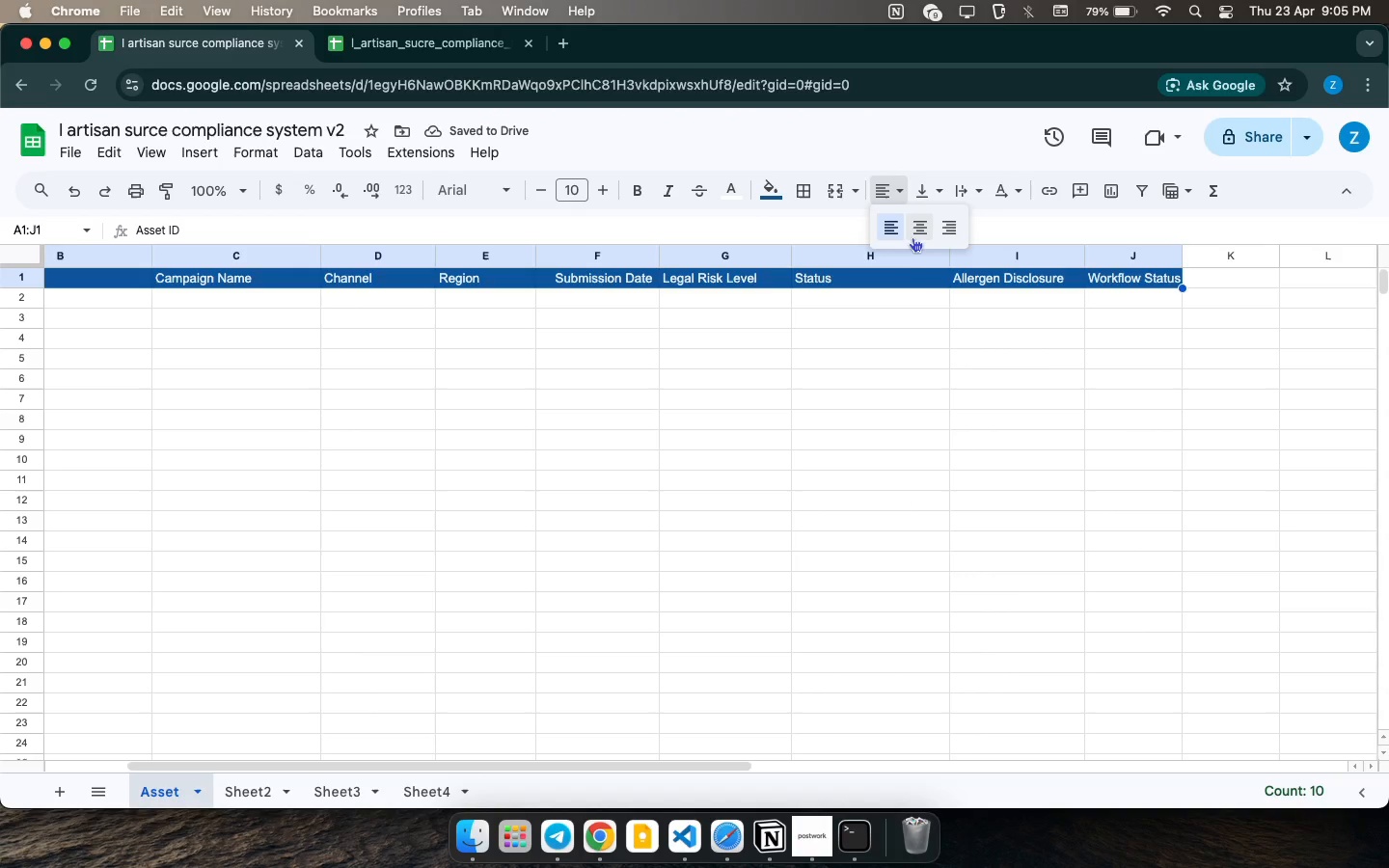 
left_click([914, 234])
 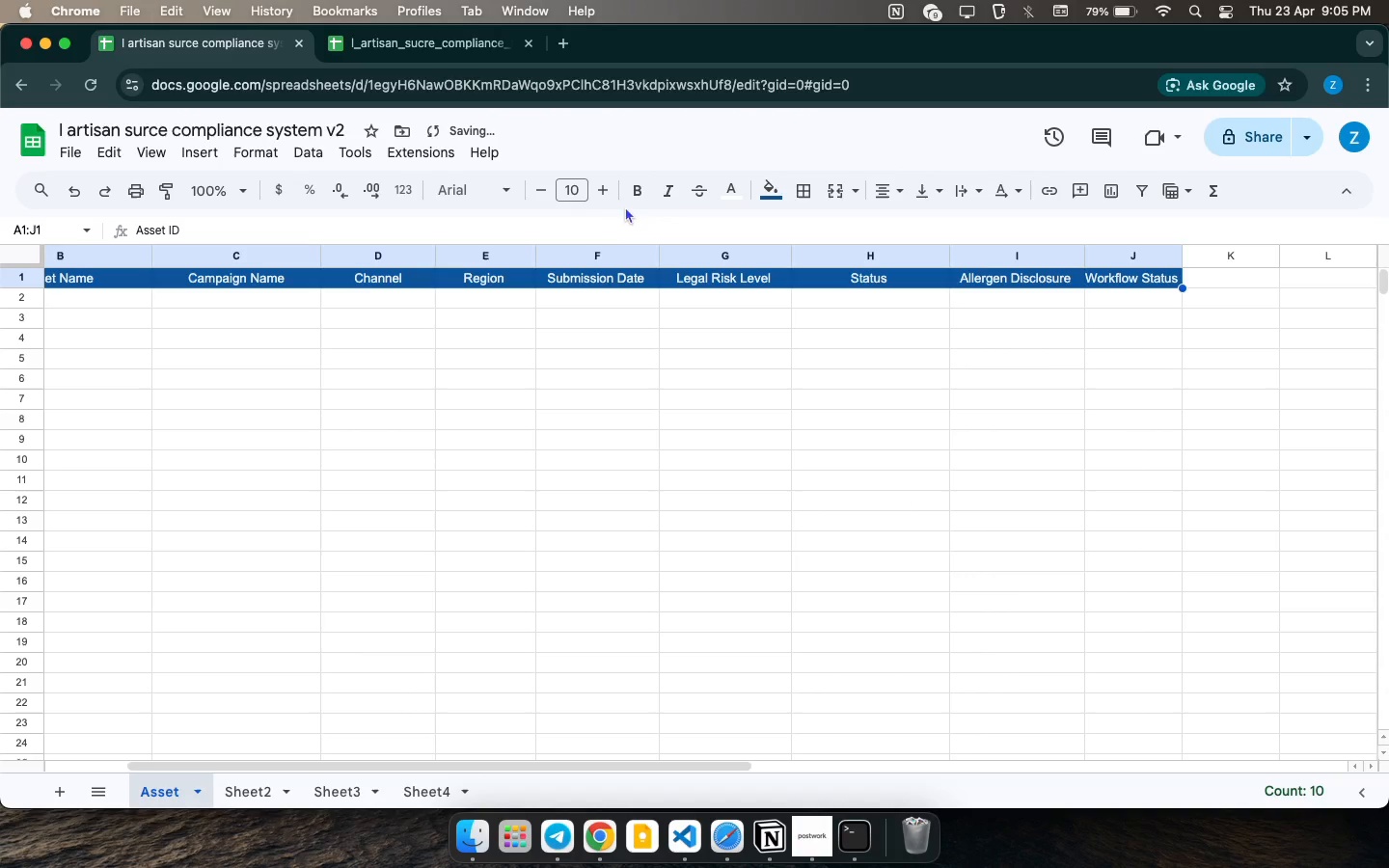 
left_click([631, 201])
 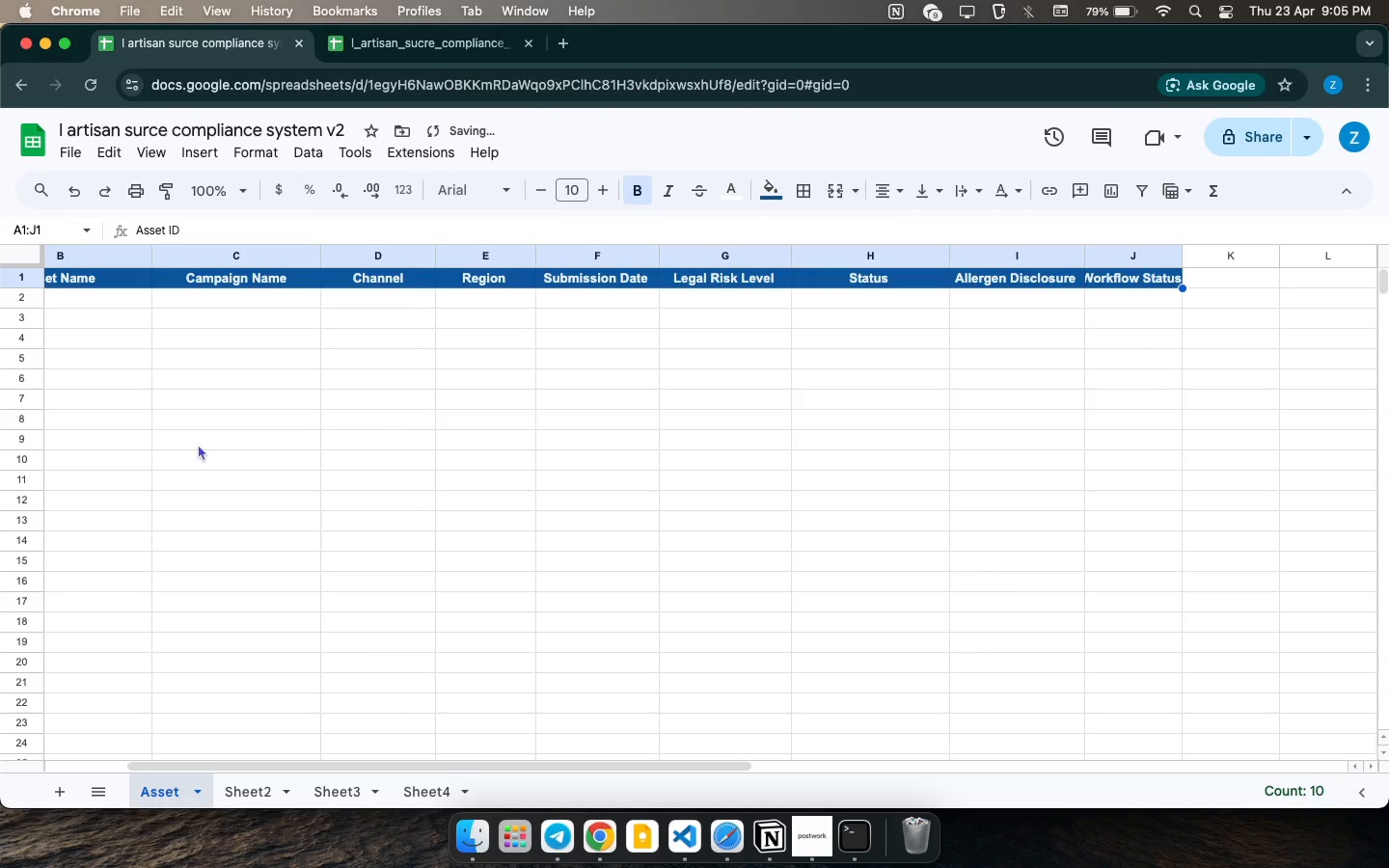 
left_click([111, 301])
 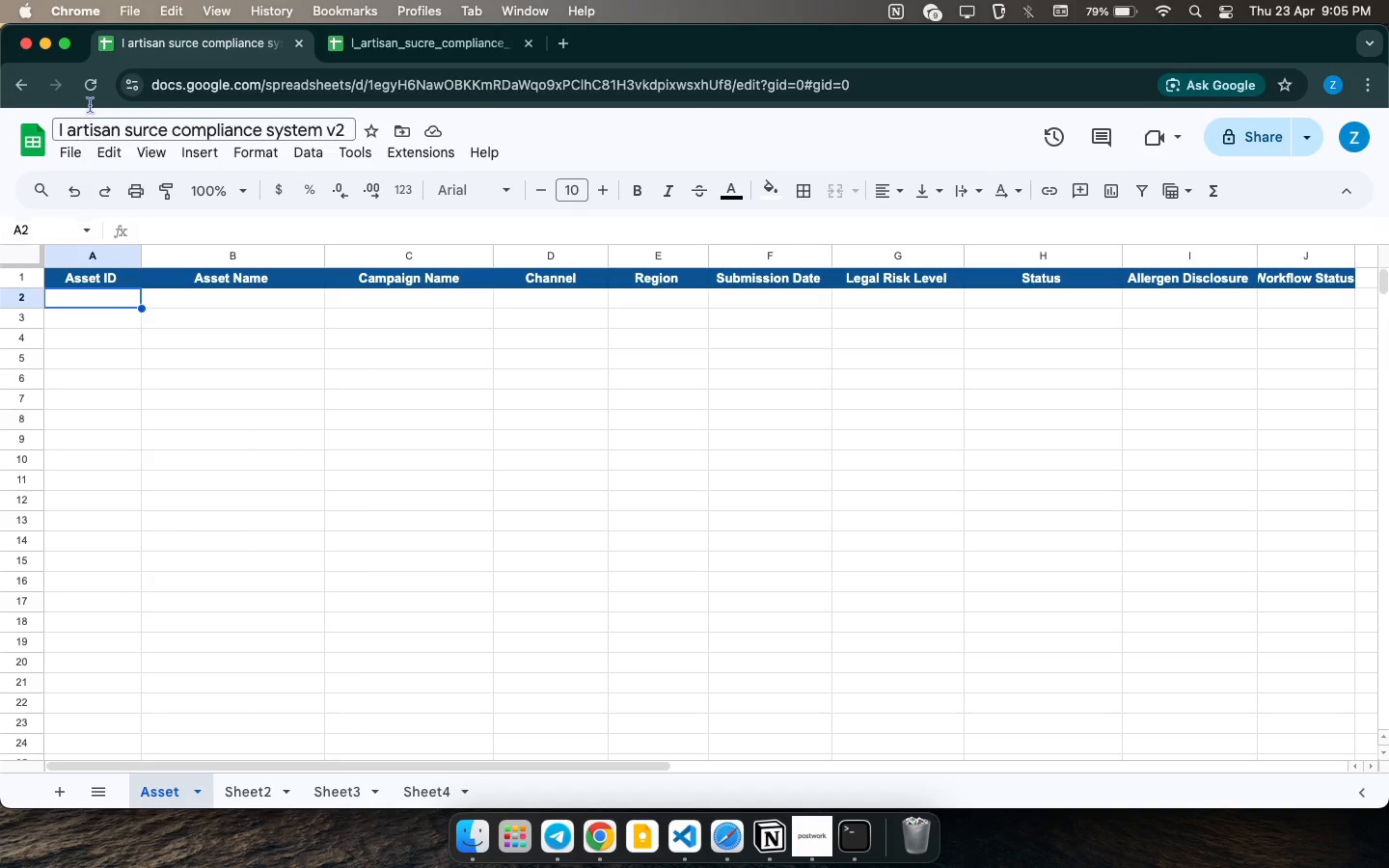 
scroll: coordinate [114, 301], scroll_direction: up, amount: 84.0
 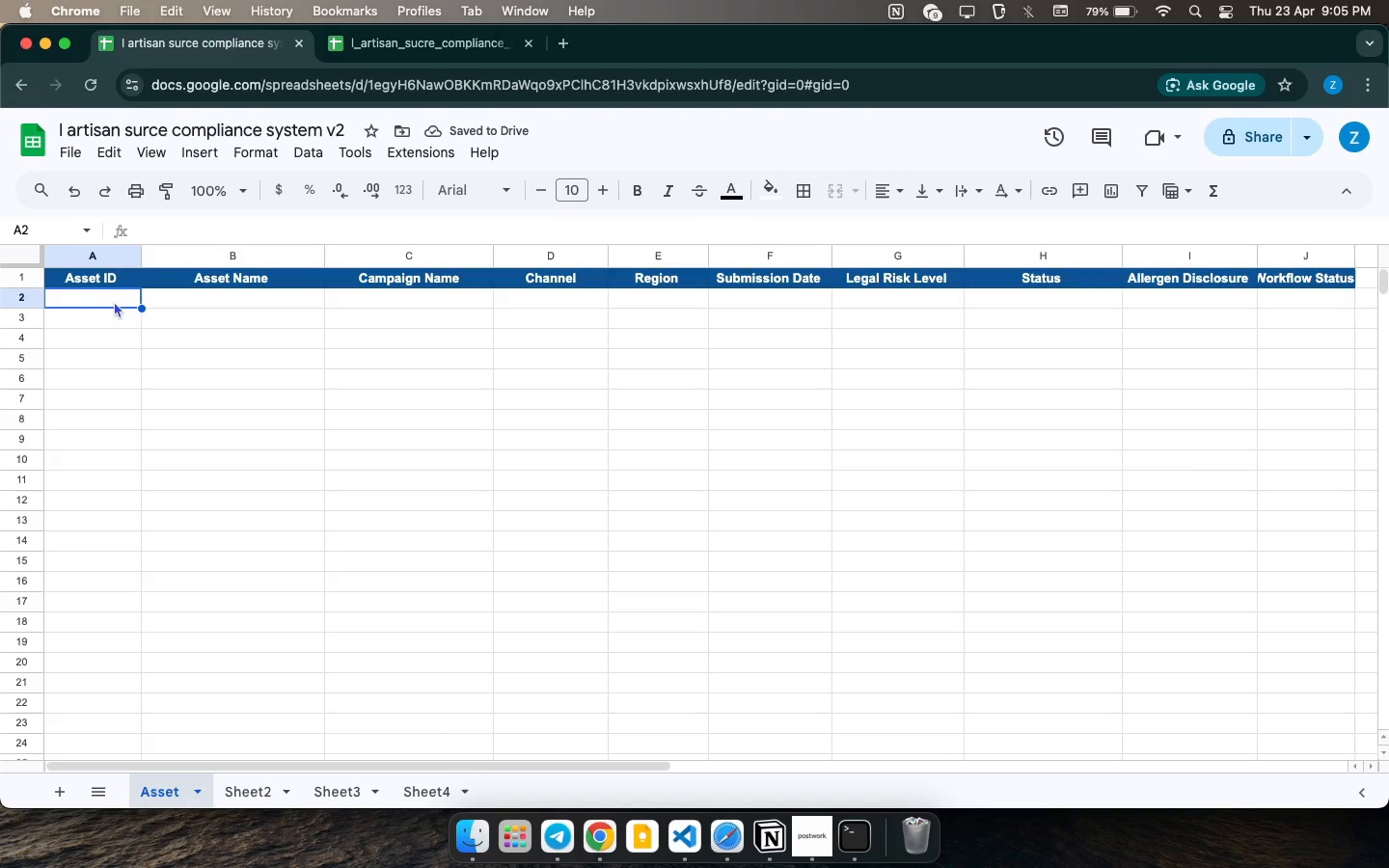 
left_click([485, 51])
 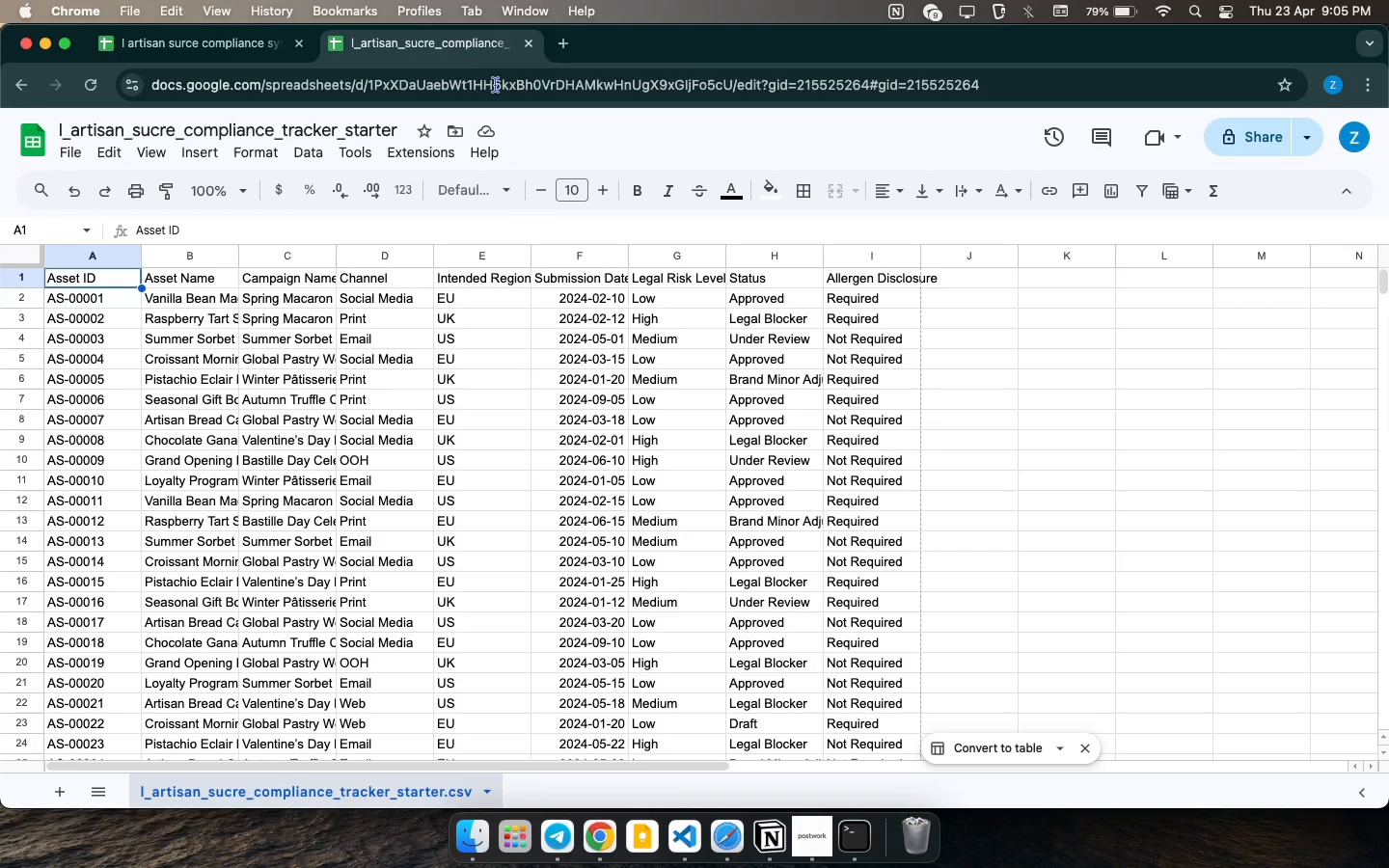 
scroll: coordinate [653, 550], scroll_direction: down, amount: 47.0
 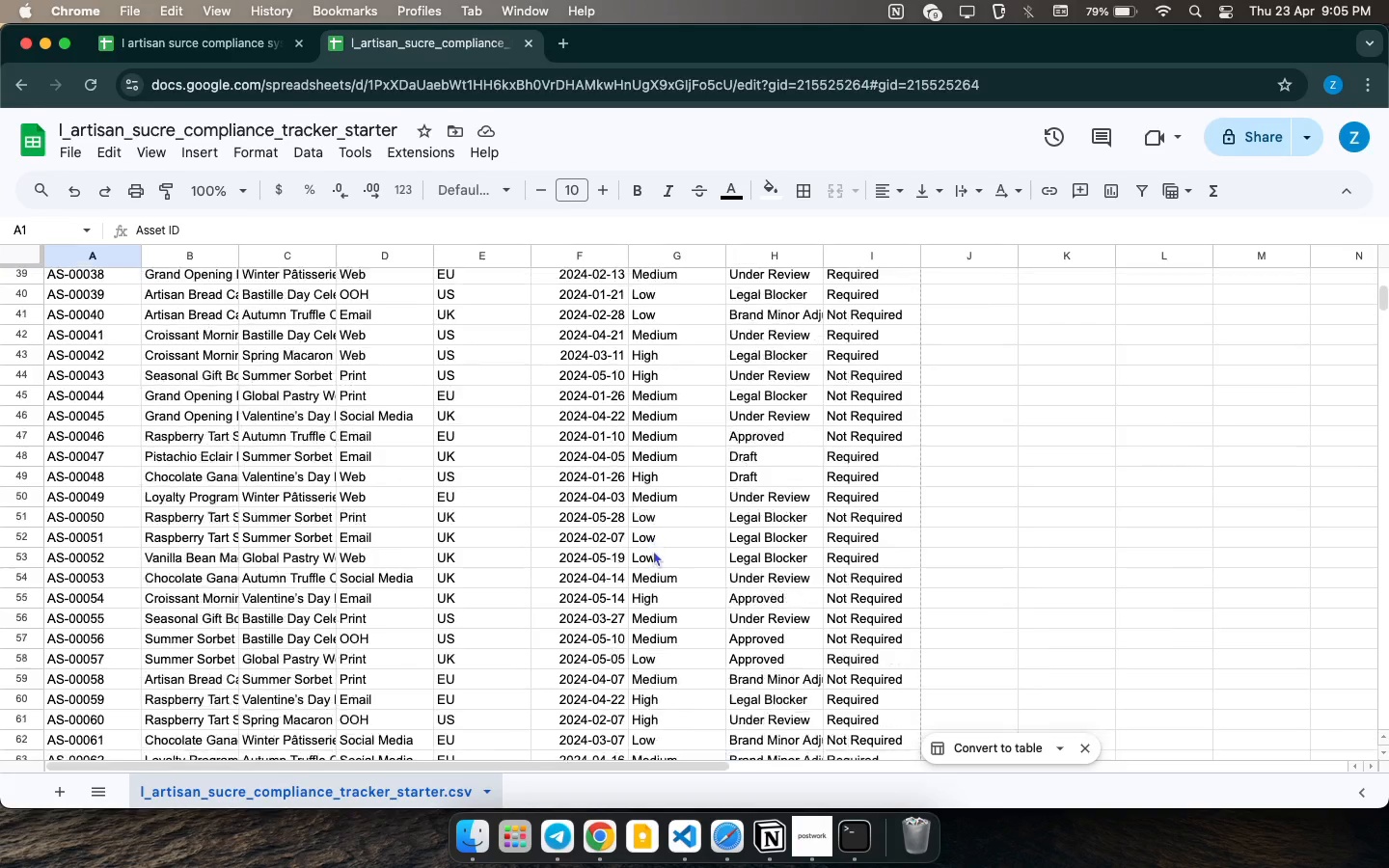 
scroll: coordinate [653, 550], scroll_direction: up, amount: 10.0
 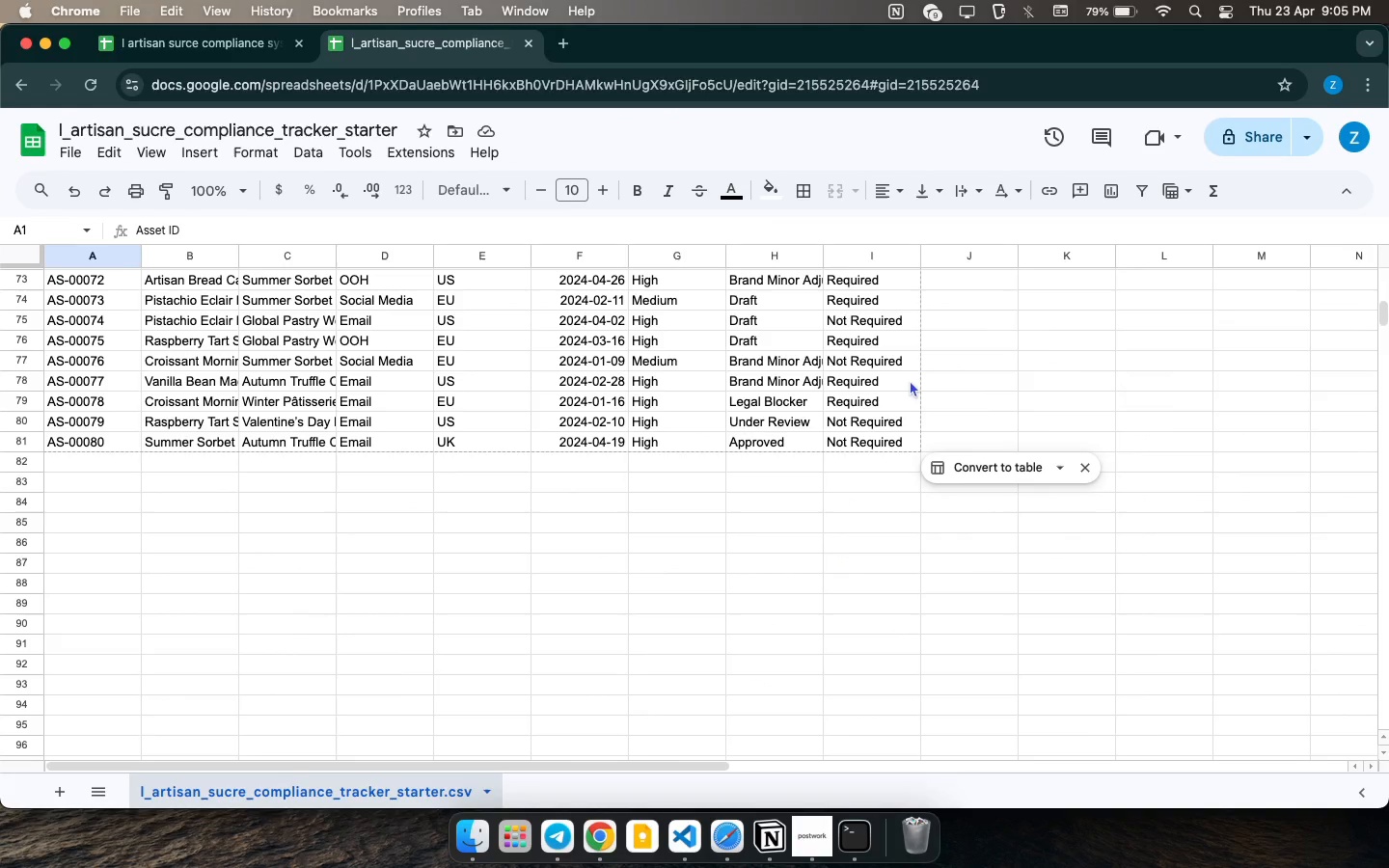 
left_click_drag(start_coordinate=[905, 439], to_coordinate=[51, 307])
 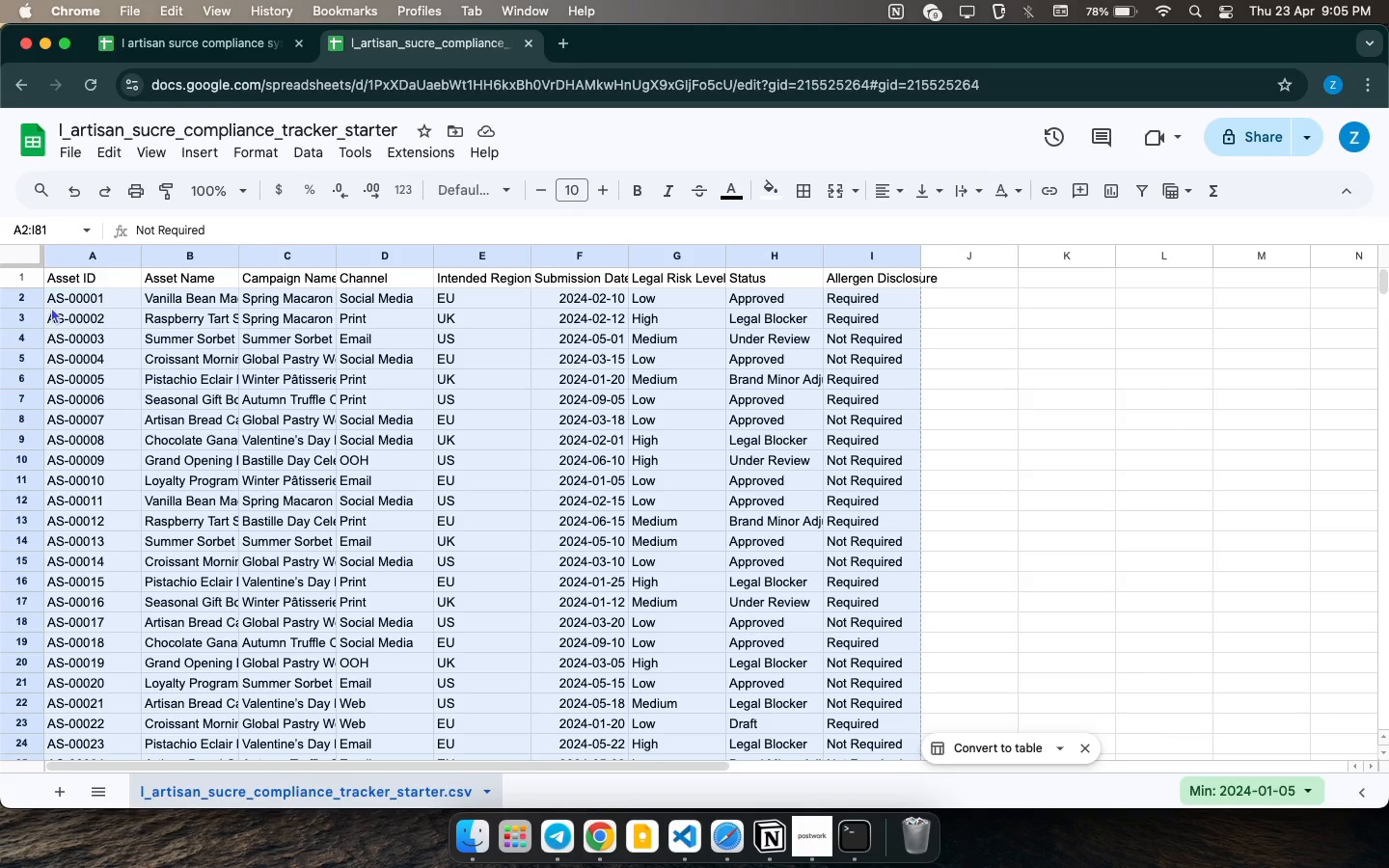 
key(Meta+C)
 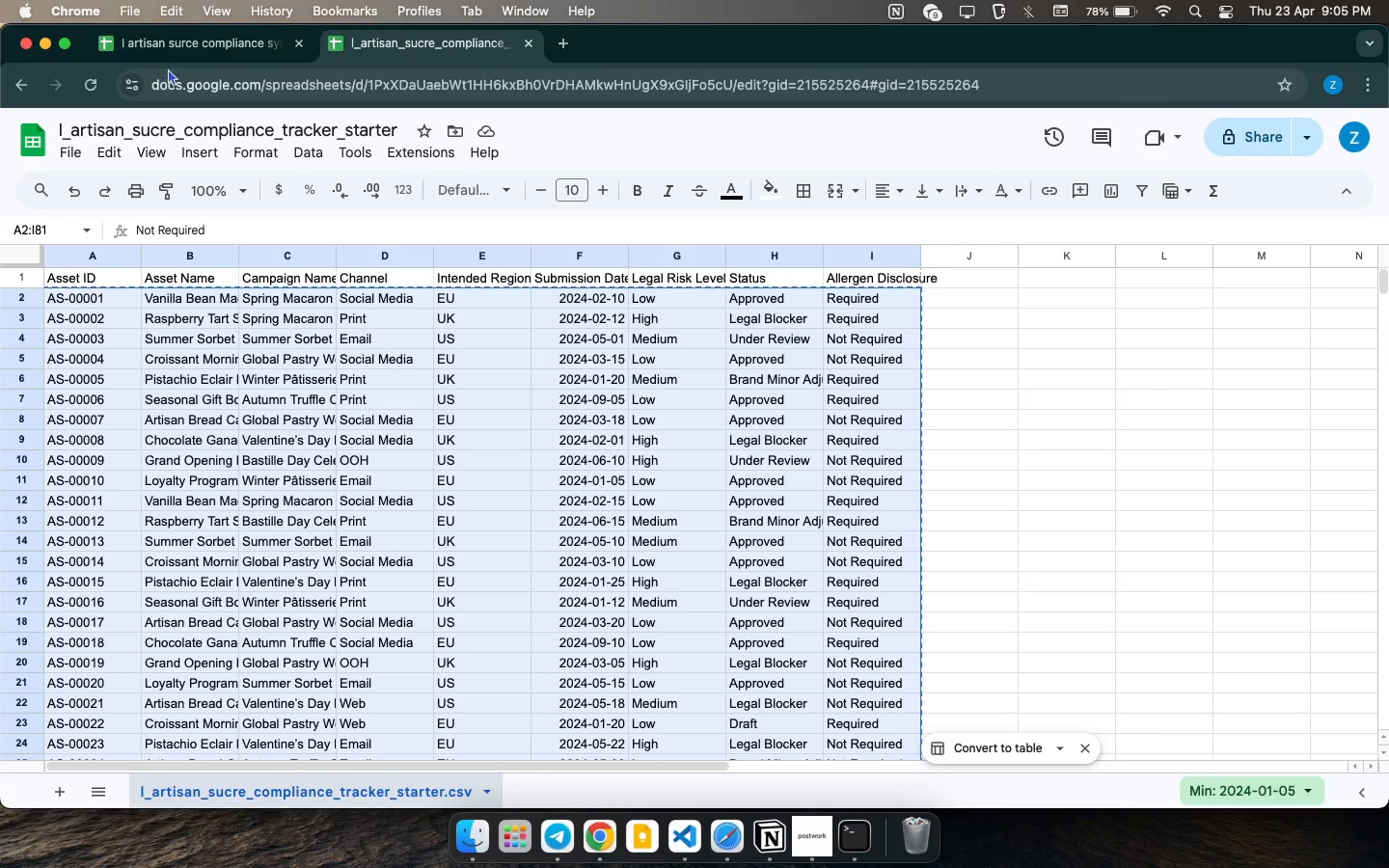 
left_click([186, 53])
 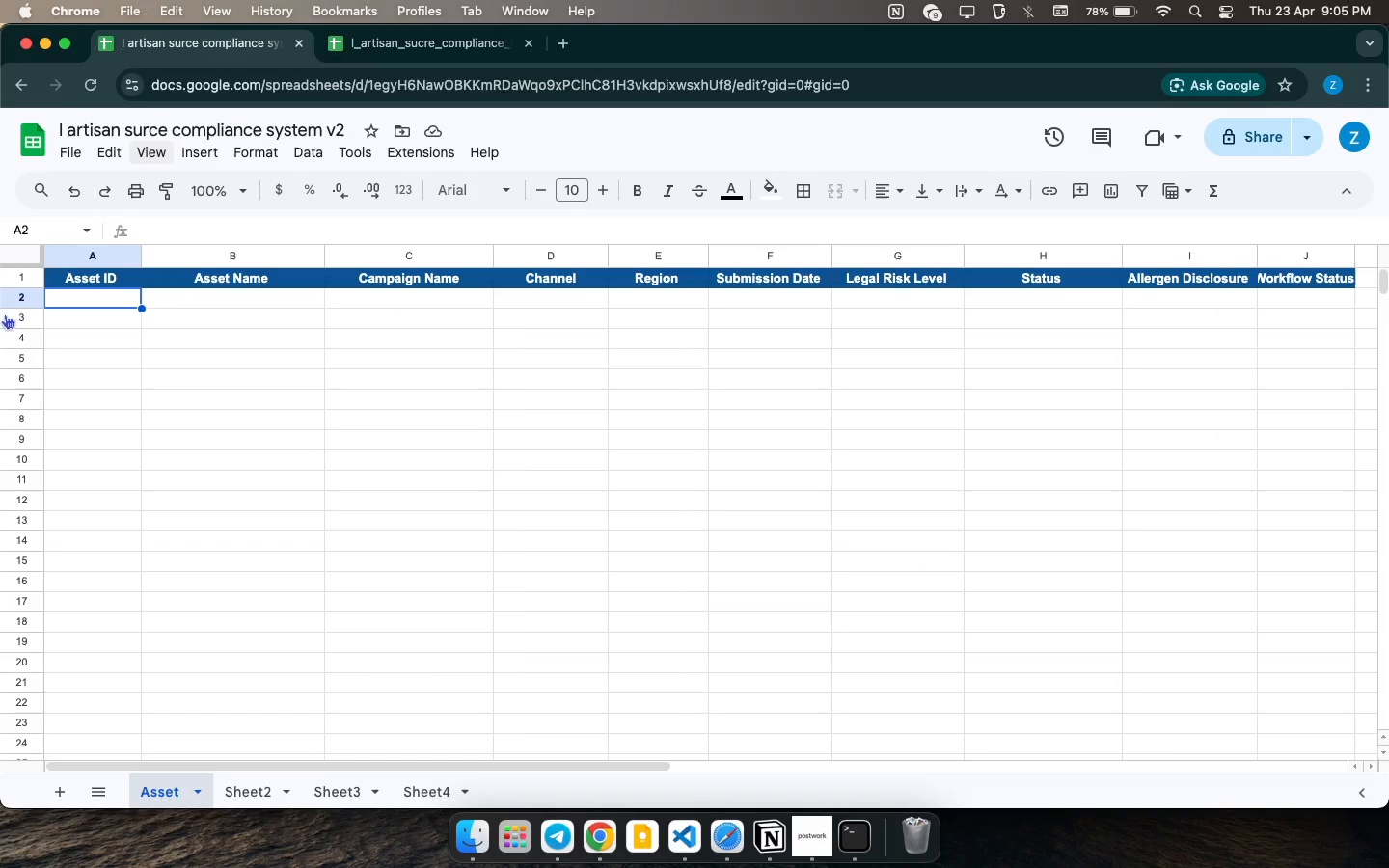 
key(Meta+V)
 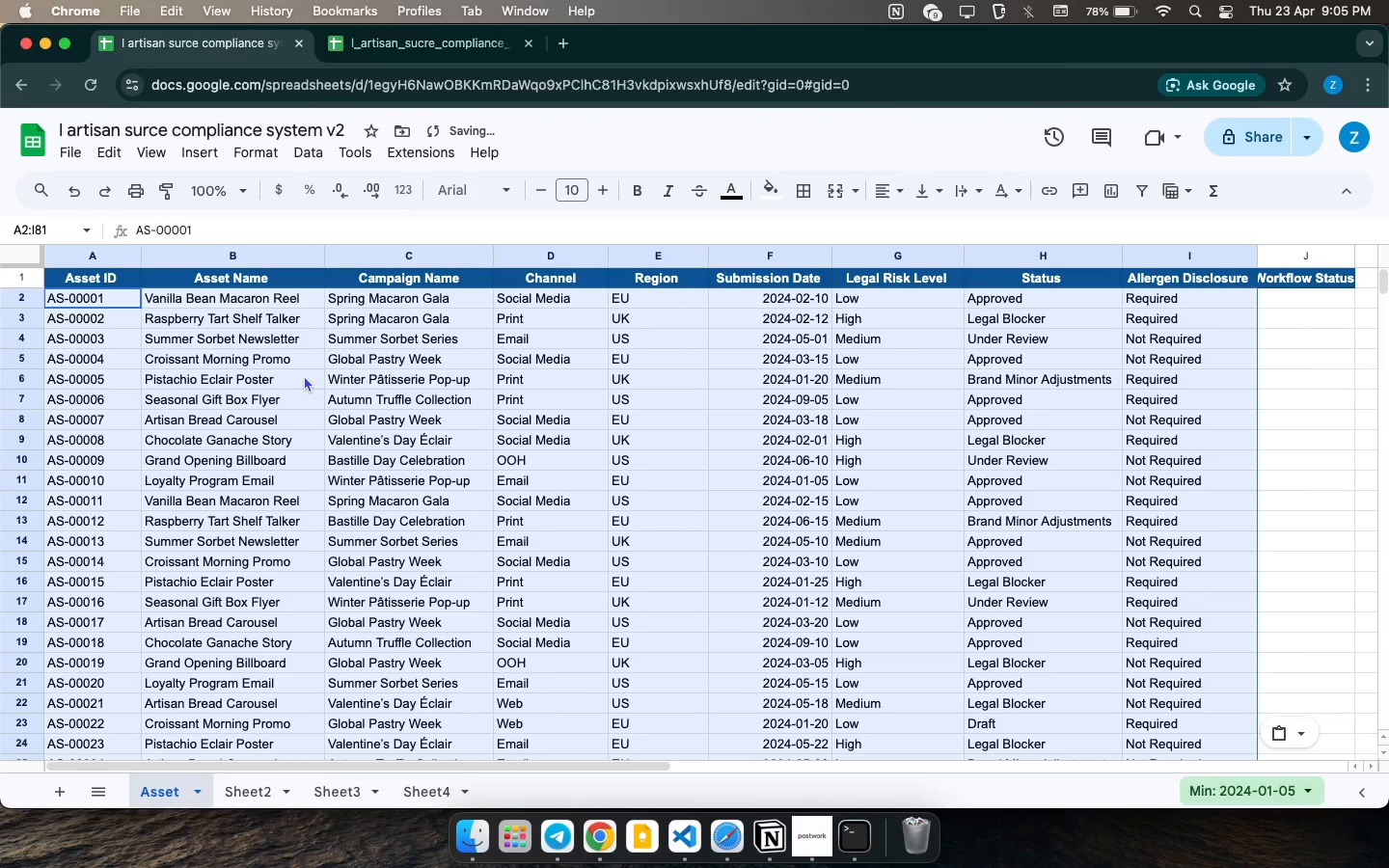 
left_click([589, 547])
 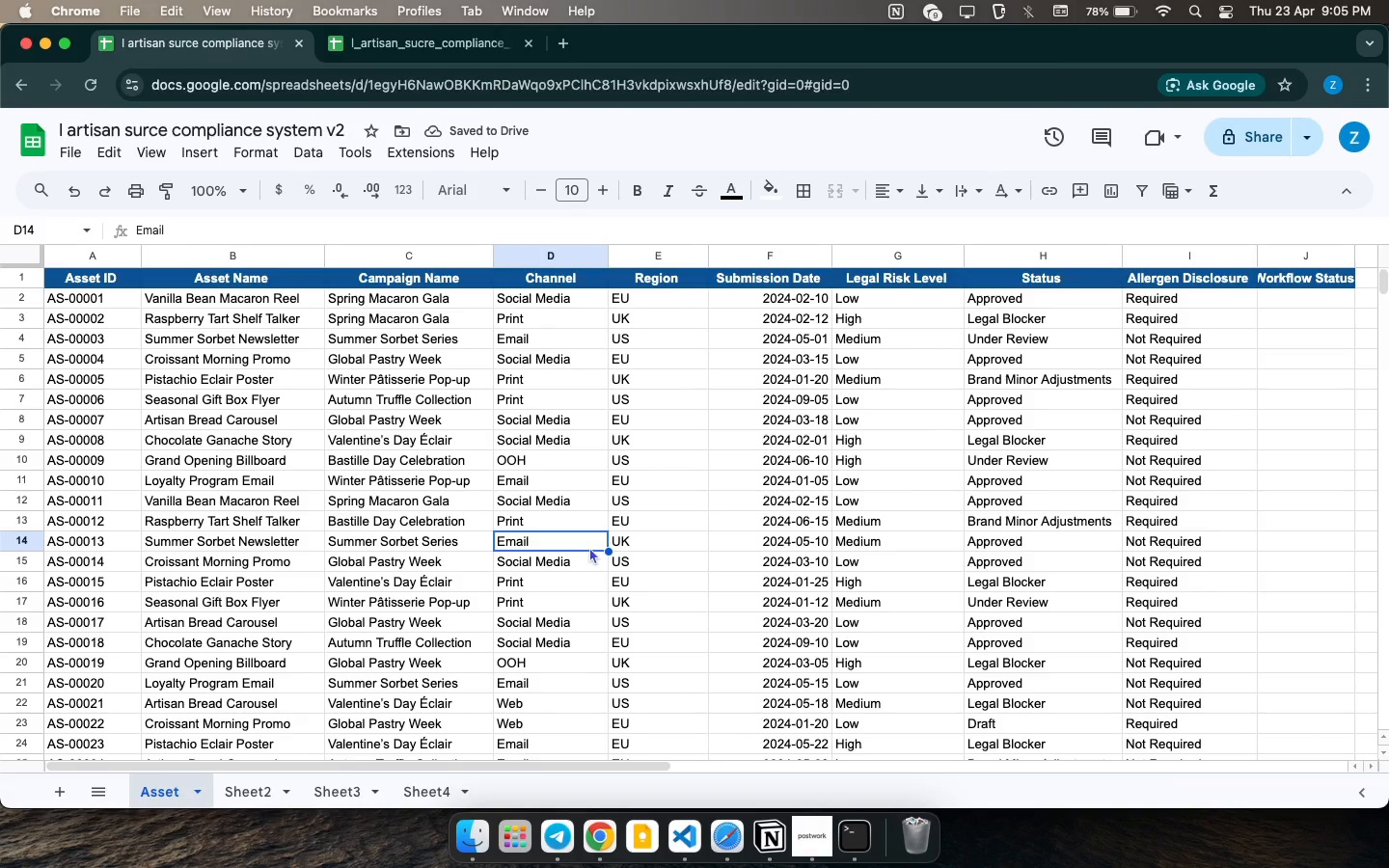 
scroll: coordinate [549, 258], scroll_direction: down, amount: 11.0
 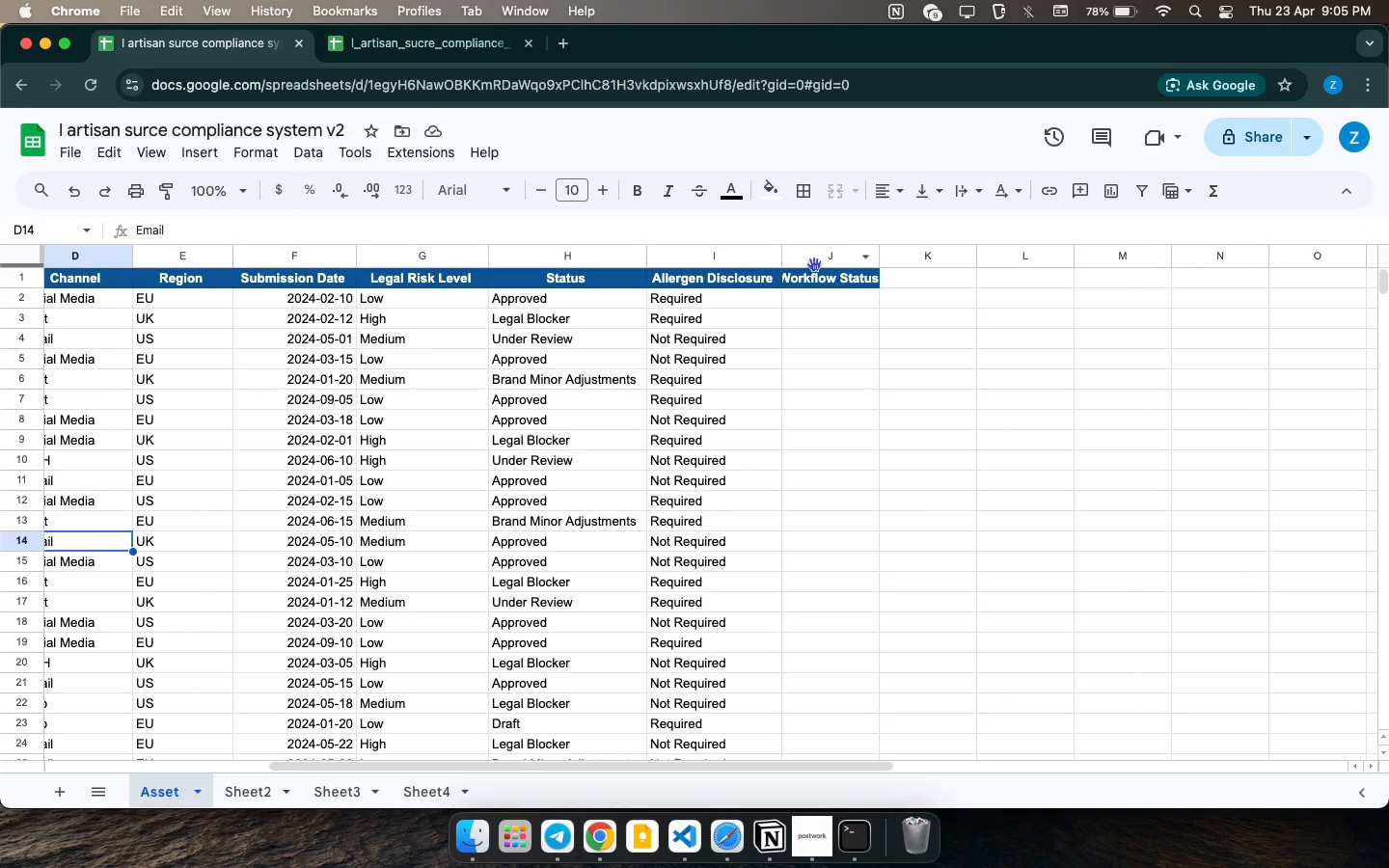 
left_click_drag(start_coordinate=[874, 253], to_coordinate=[903, 253])
 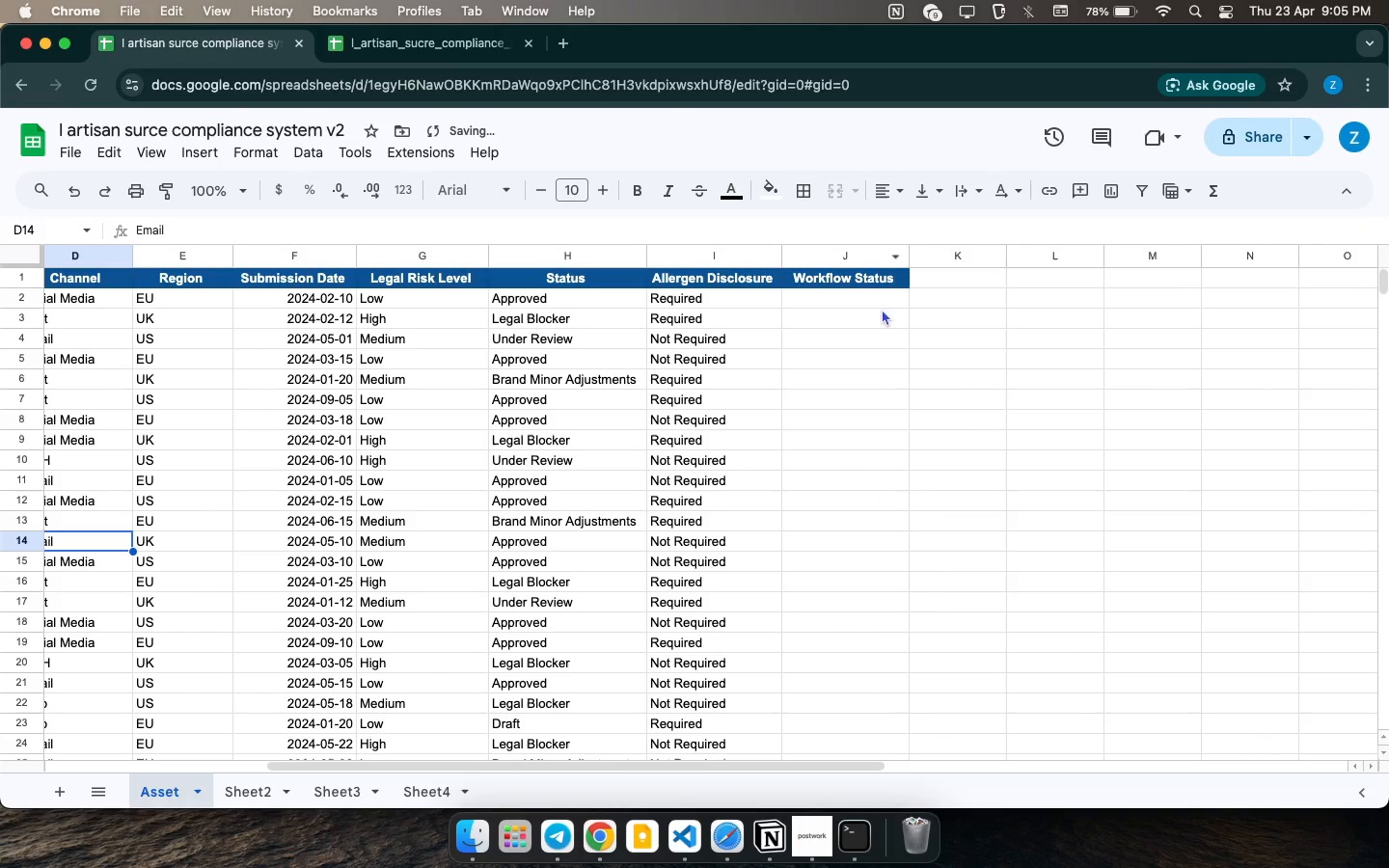 
left_click([887, 297])
 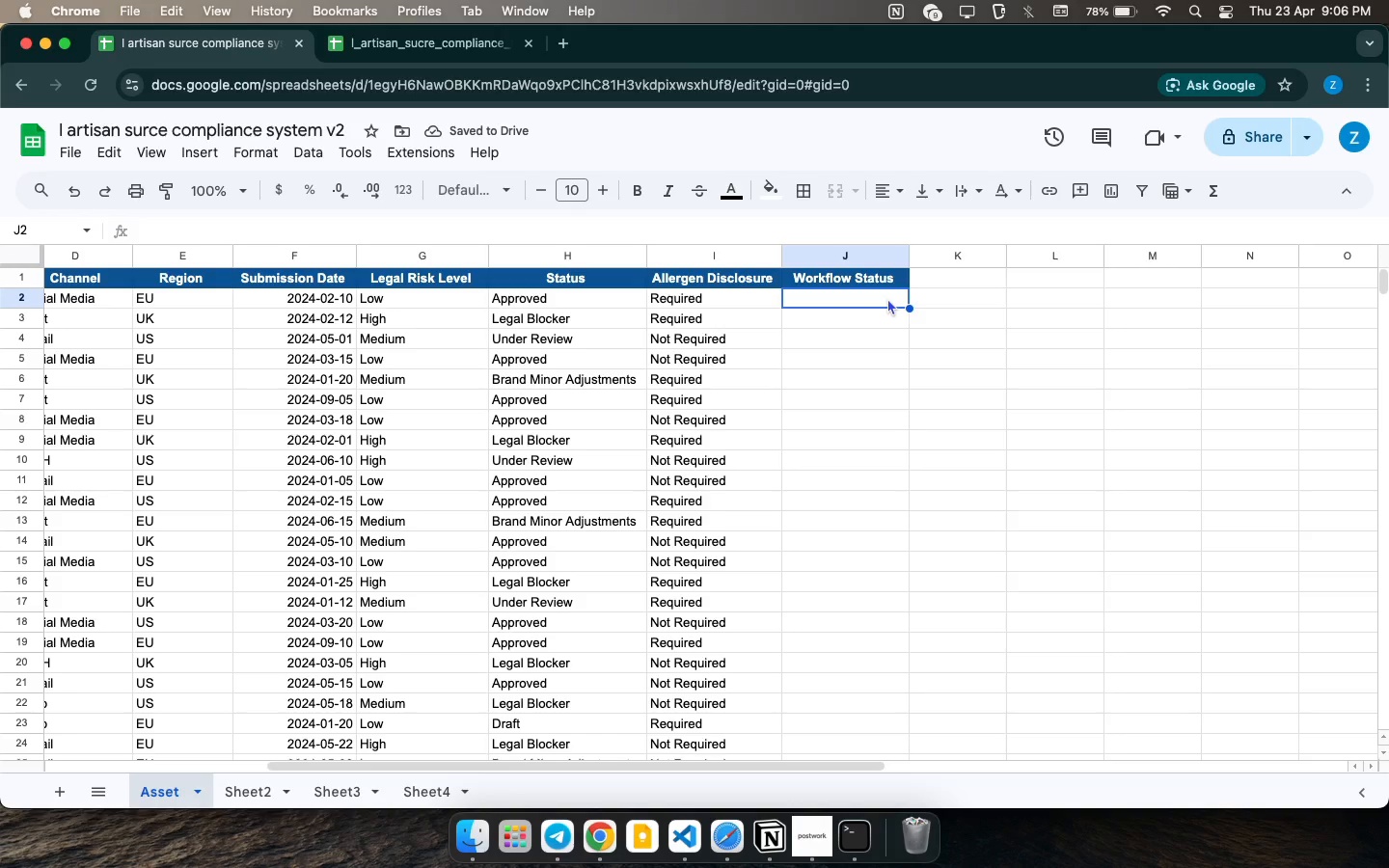 
wait(10.23)
 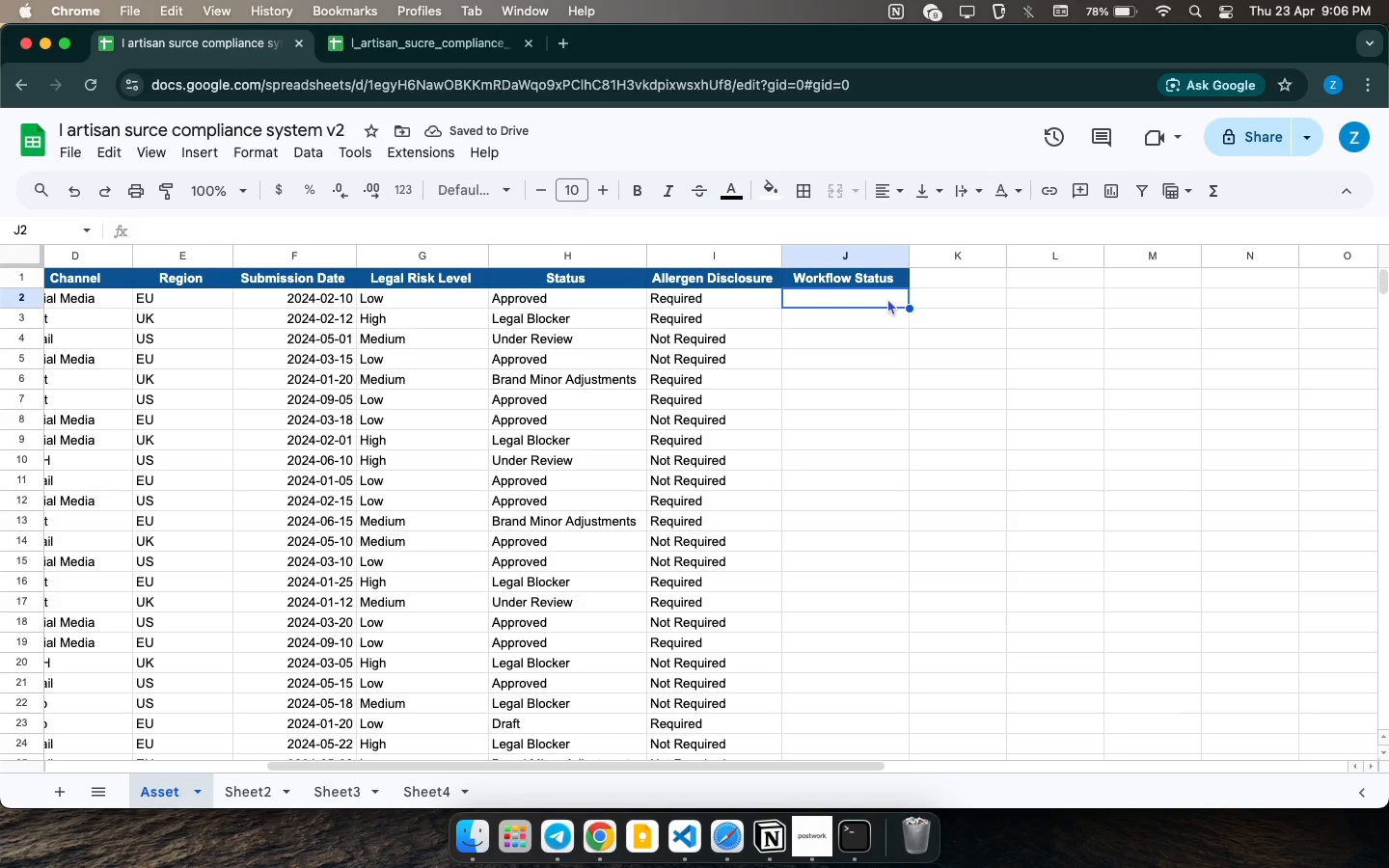 
type(Draft)
 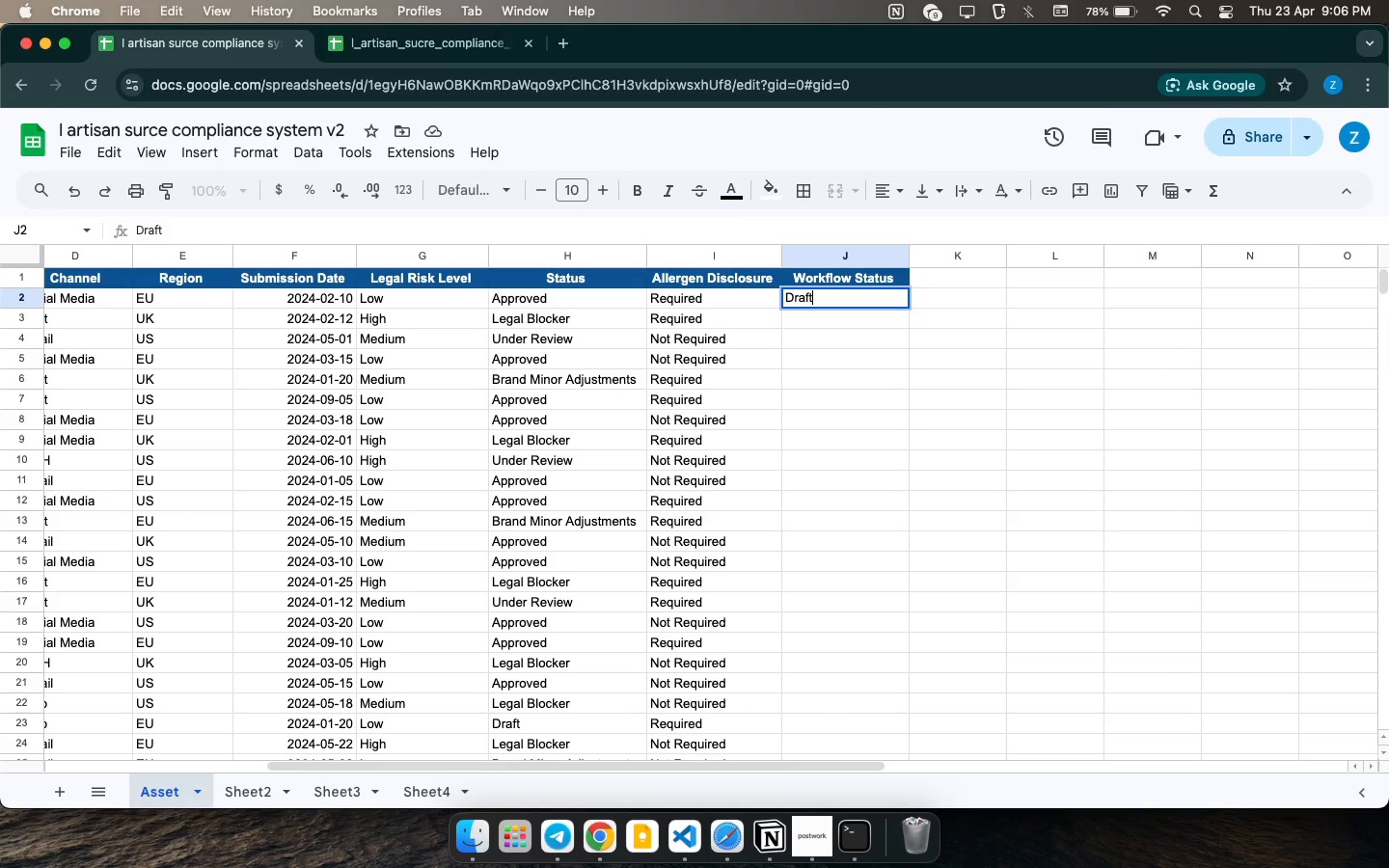 
key(ArrowDown)
 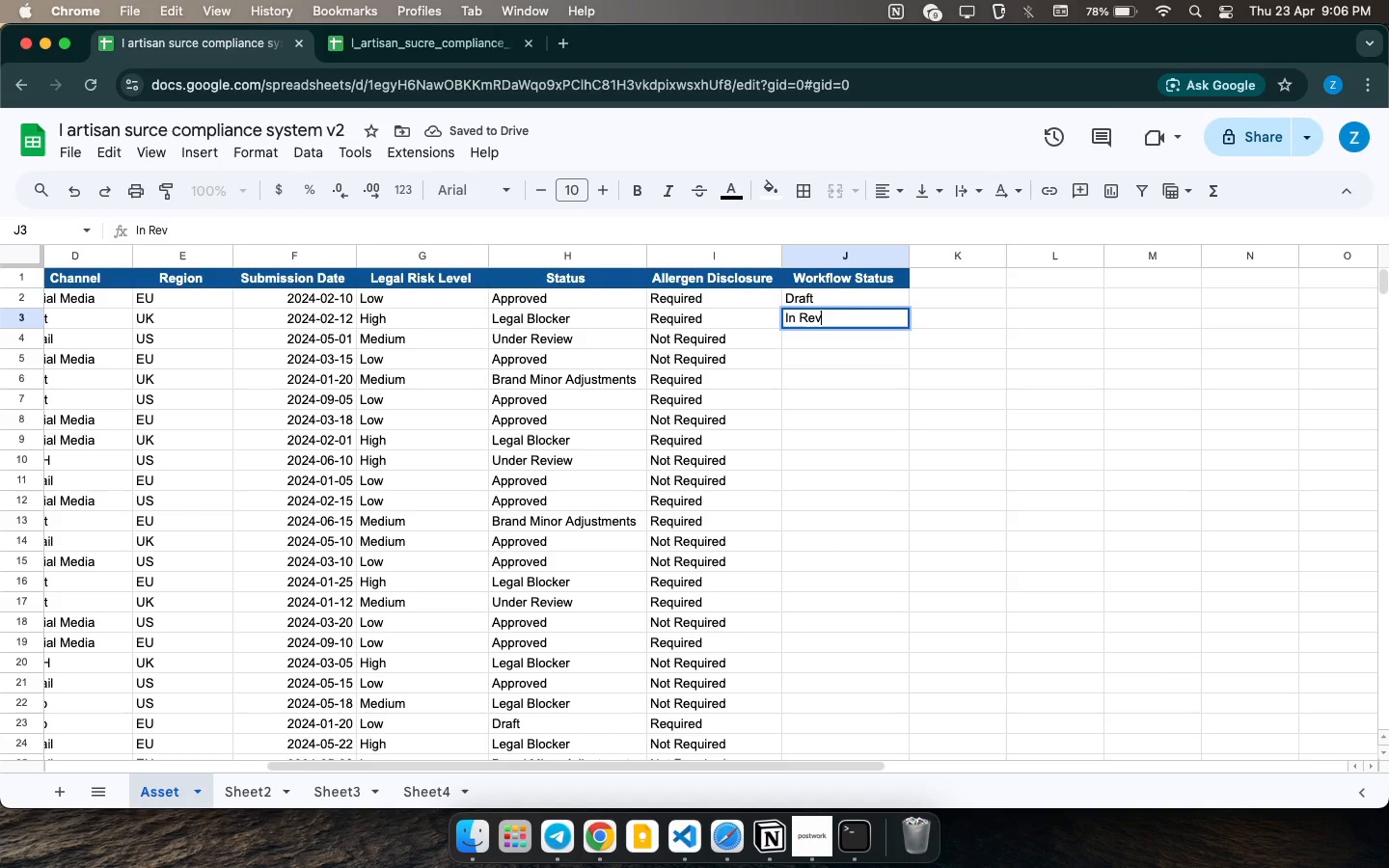 
type(U)
key(Backspace)
type(In Review )
 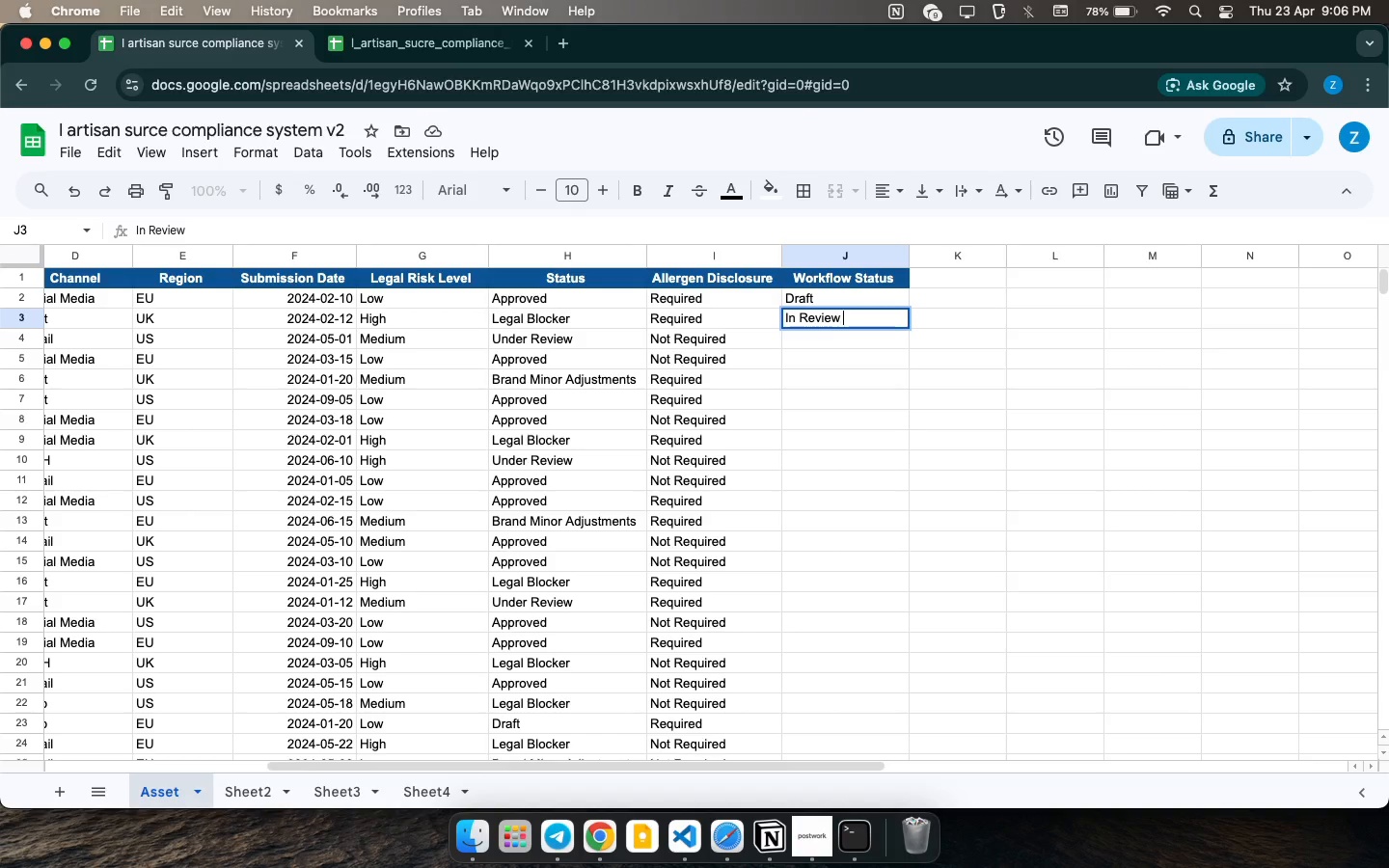 
key(ArrowDown)
 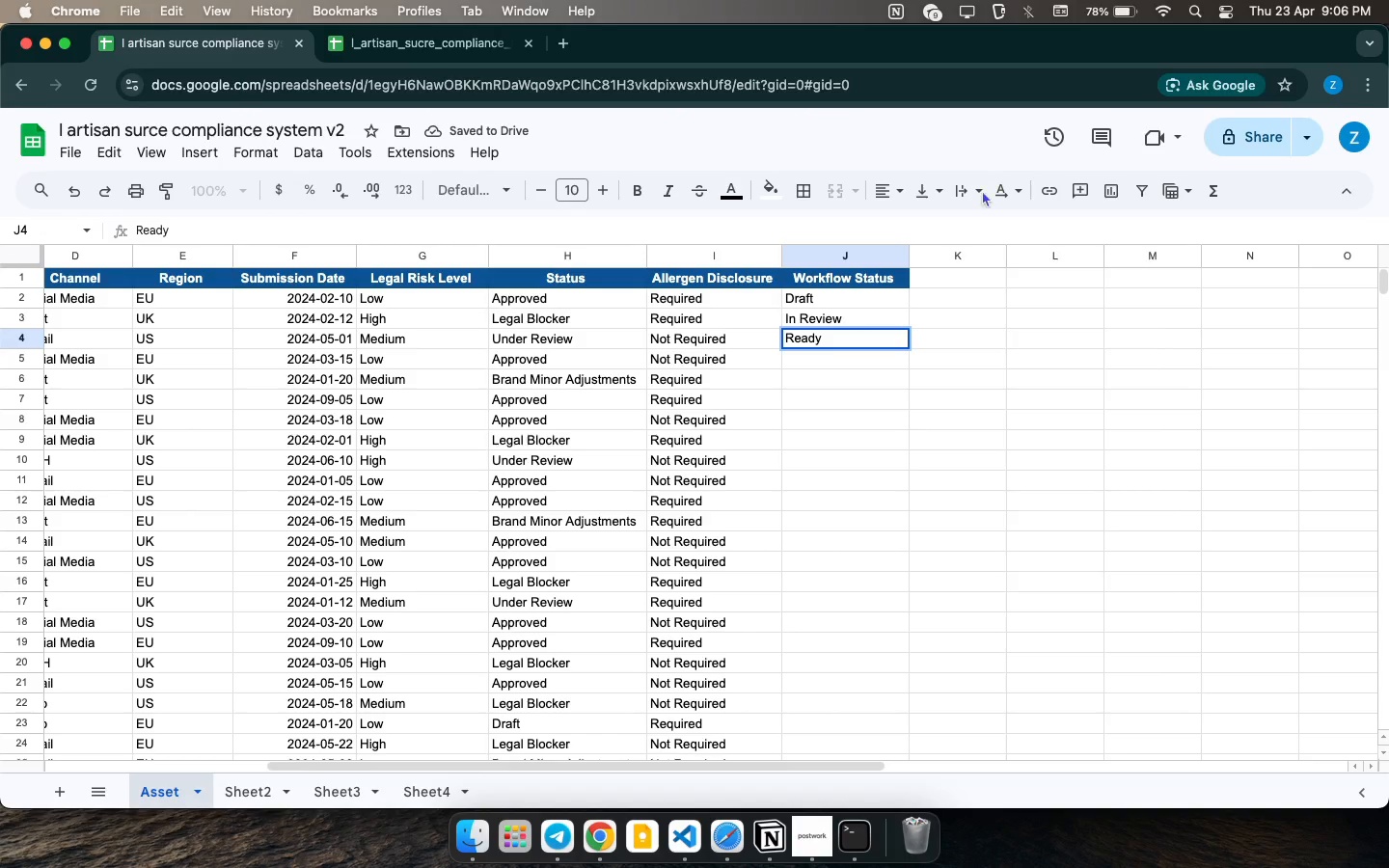 
type(Ready )
 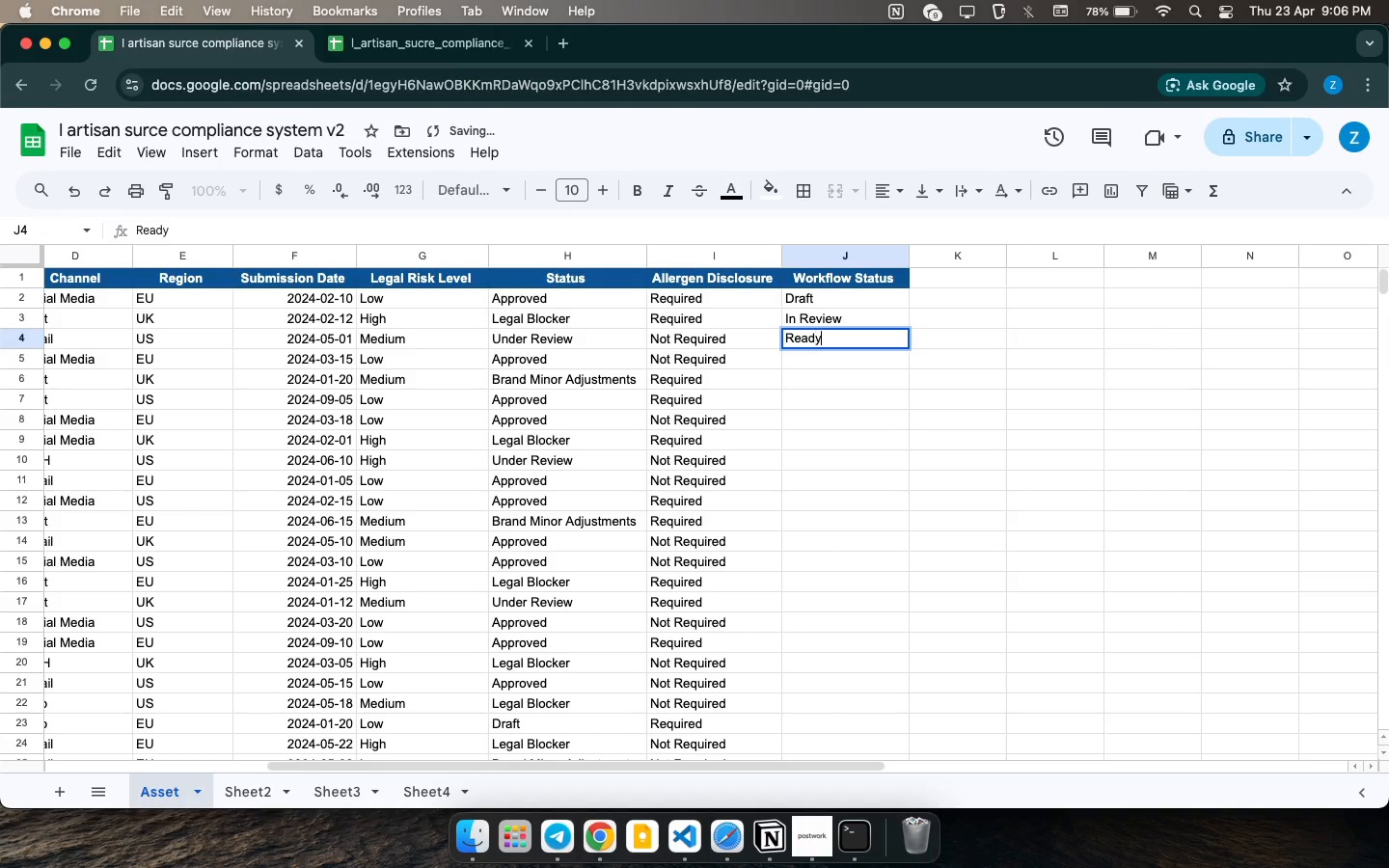 
left_click_drag(start_coordinate=[843, 290], to_coordinate=[857, 341])
 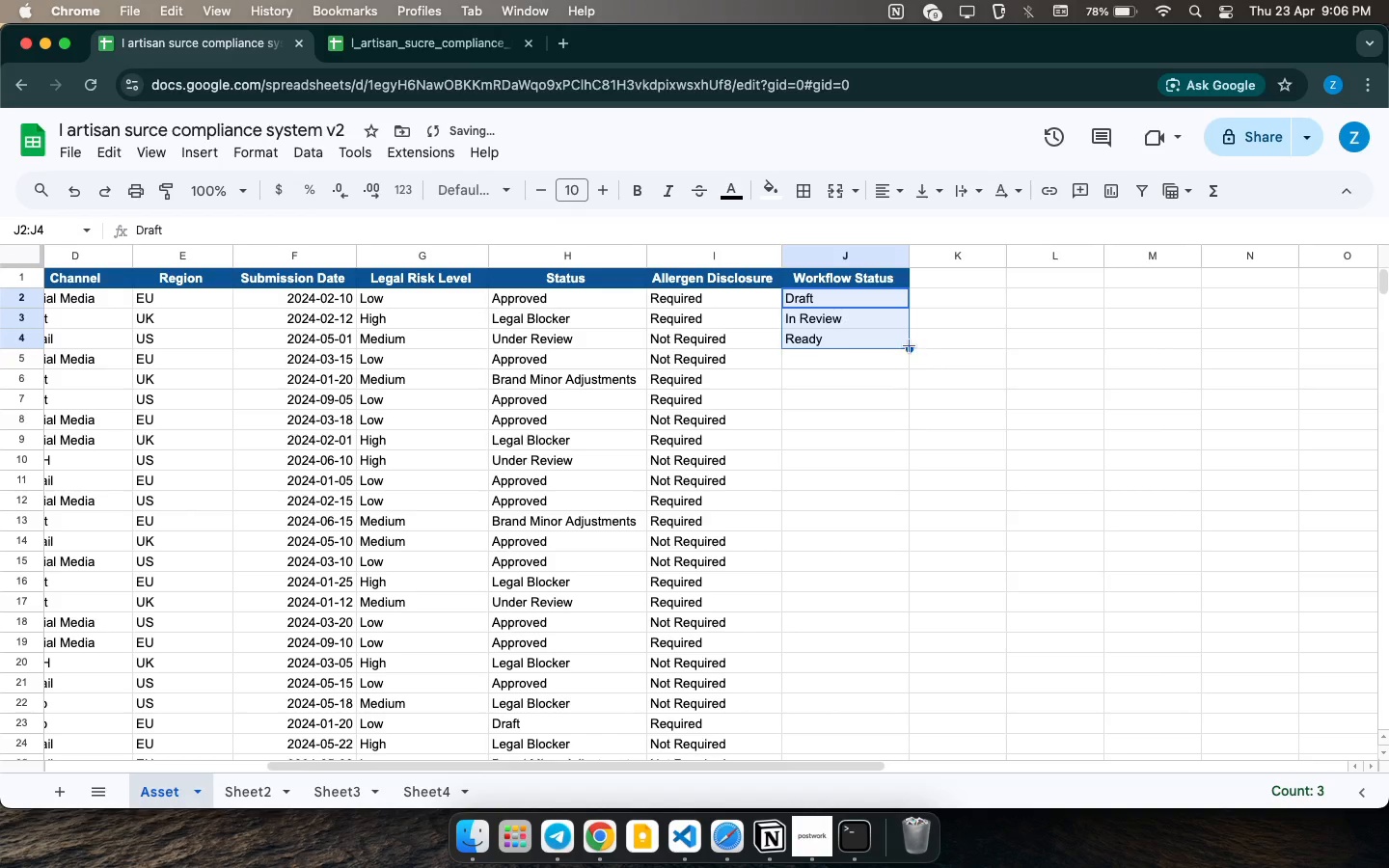 
right_click([902, 337])
 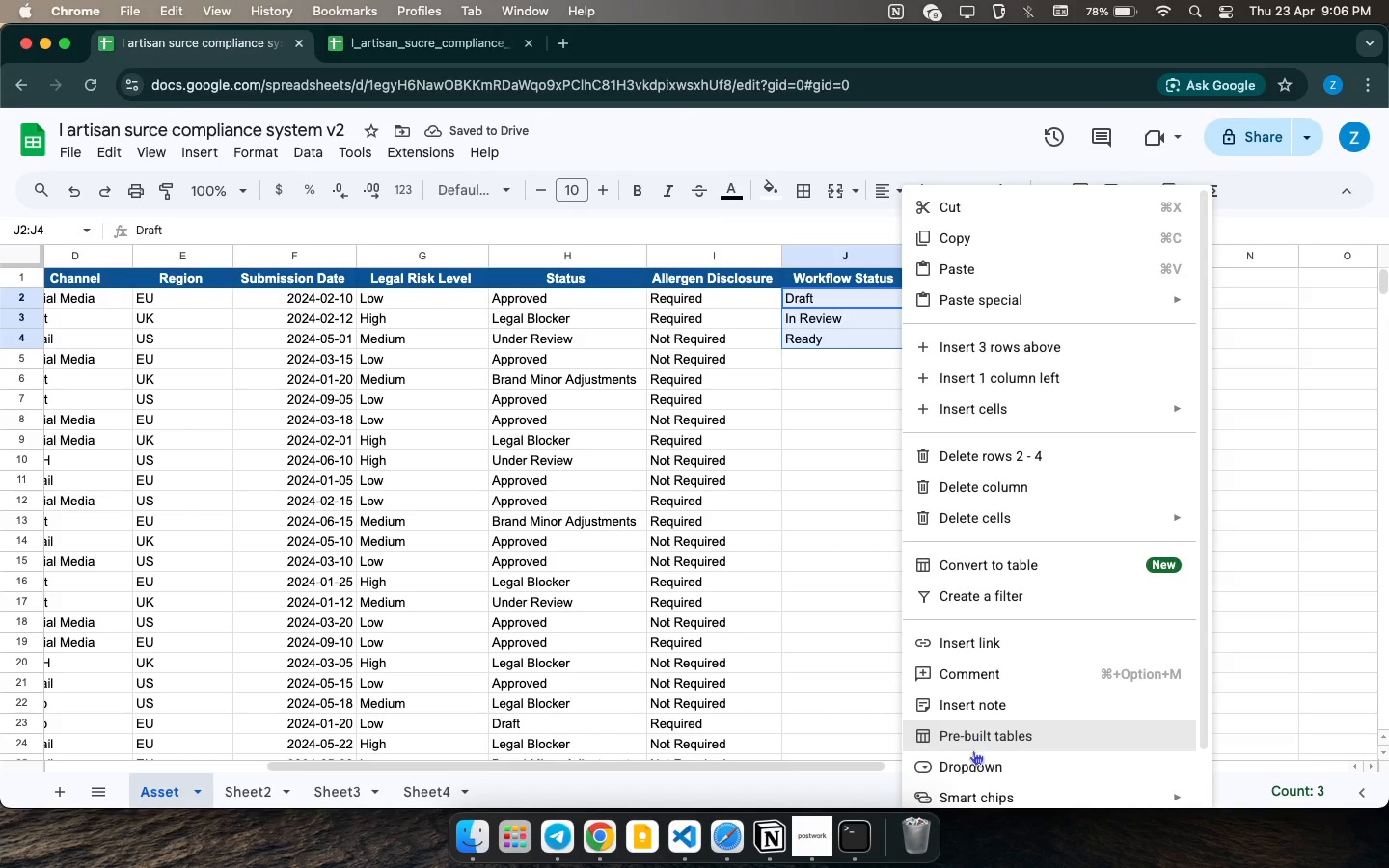 
left_click([973, 755])
 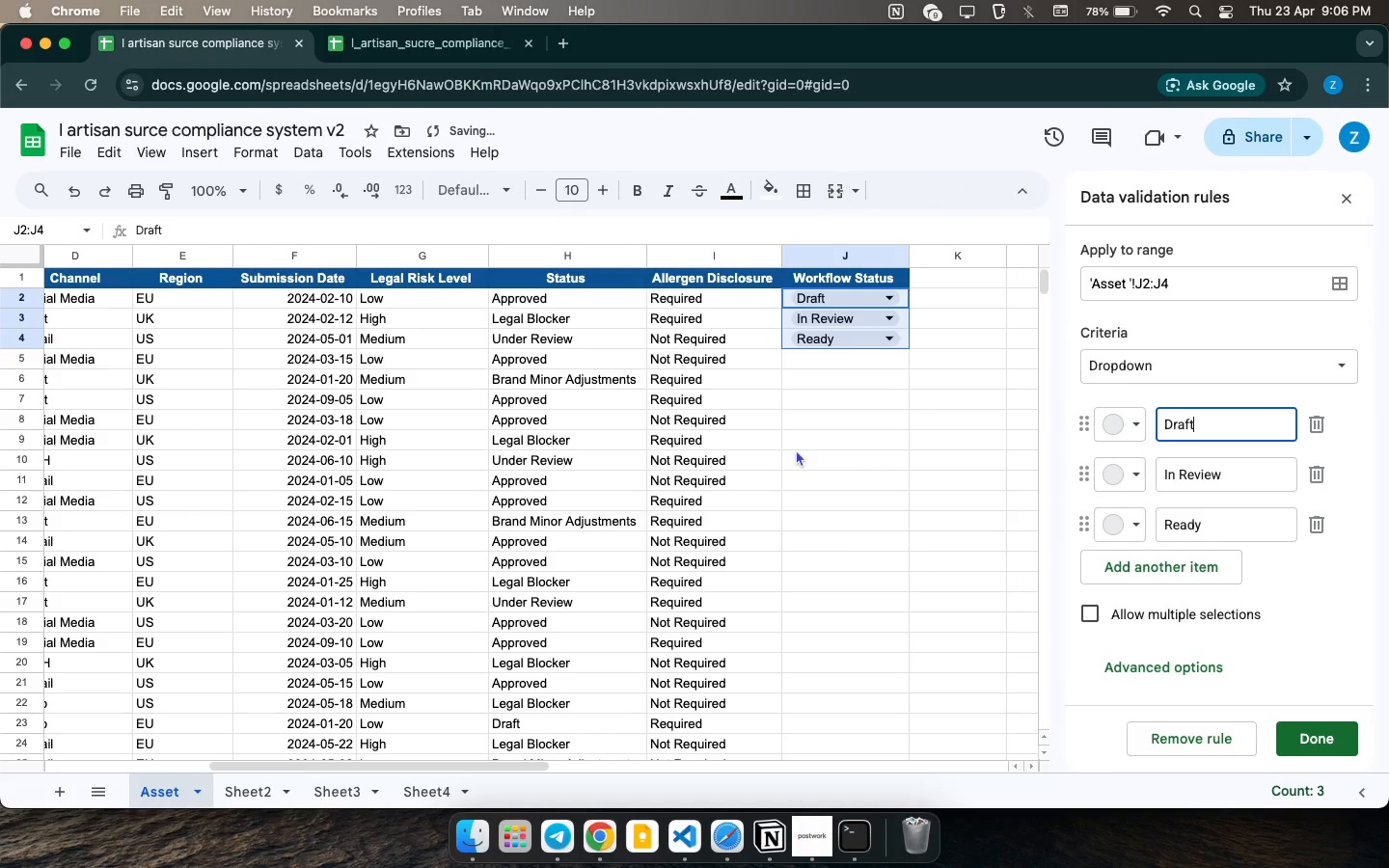 
left_click([834, 384])
 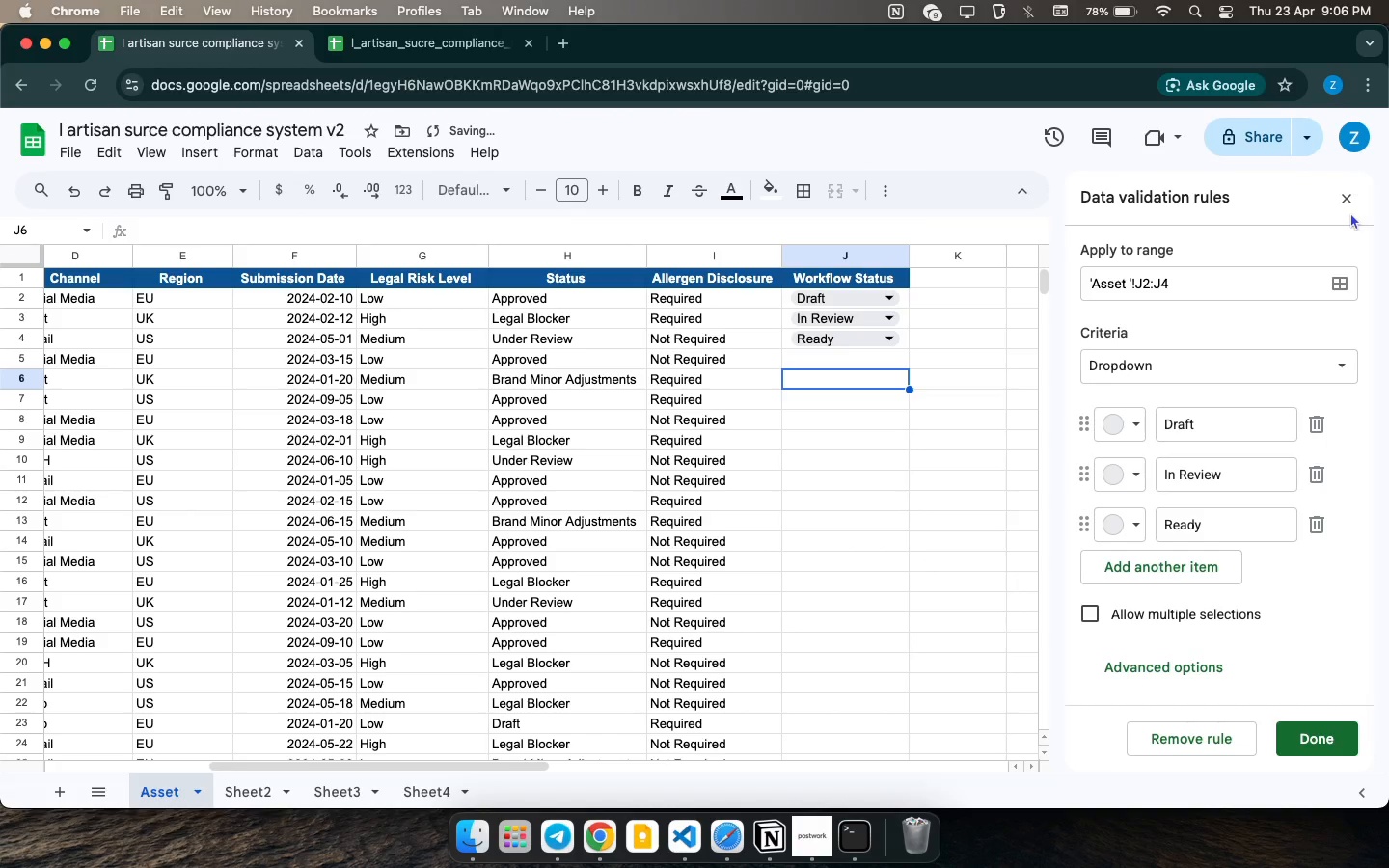 
left_click([1348, 205])
 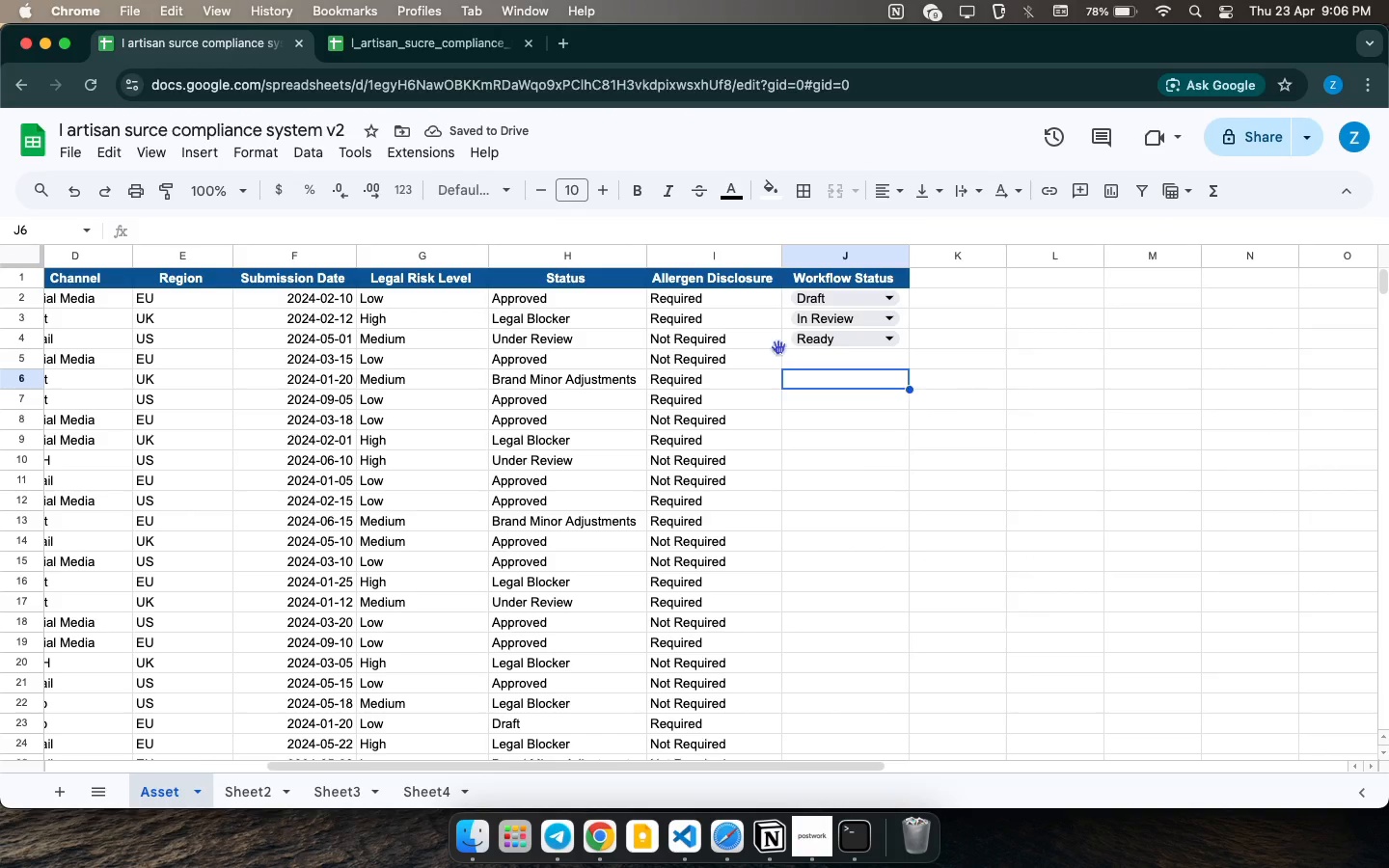 
left_click_drag(start_coordinate=[784, 297], to_coordinate=[821, 346])
 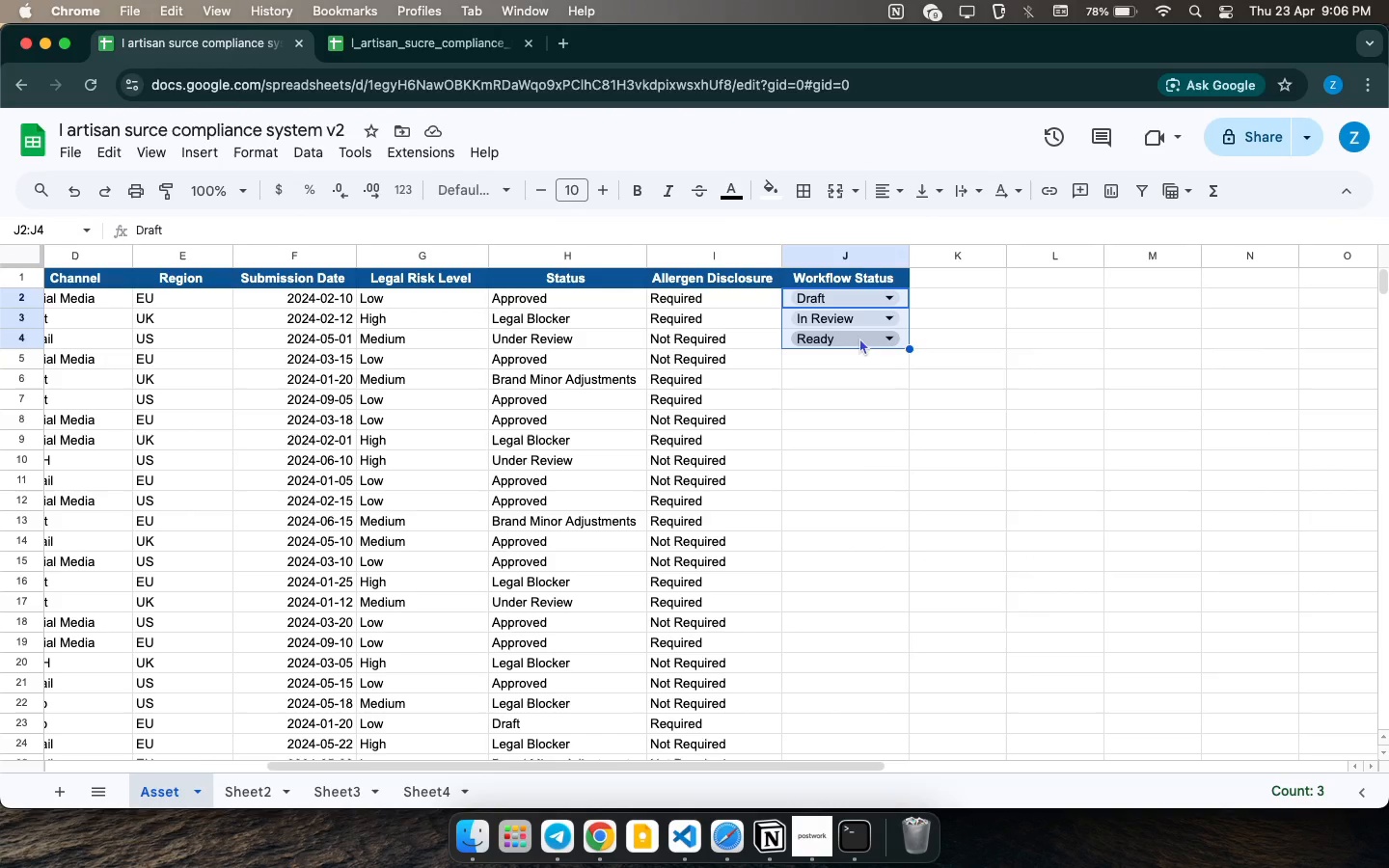 
left_click_drag(start_coordinate=[909, 349], to_coordinate=[890, 510])
 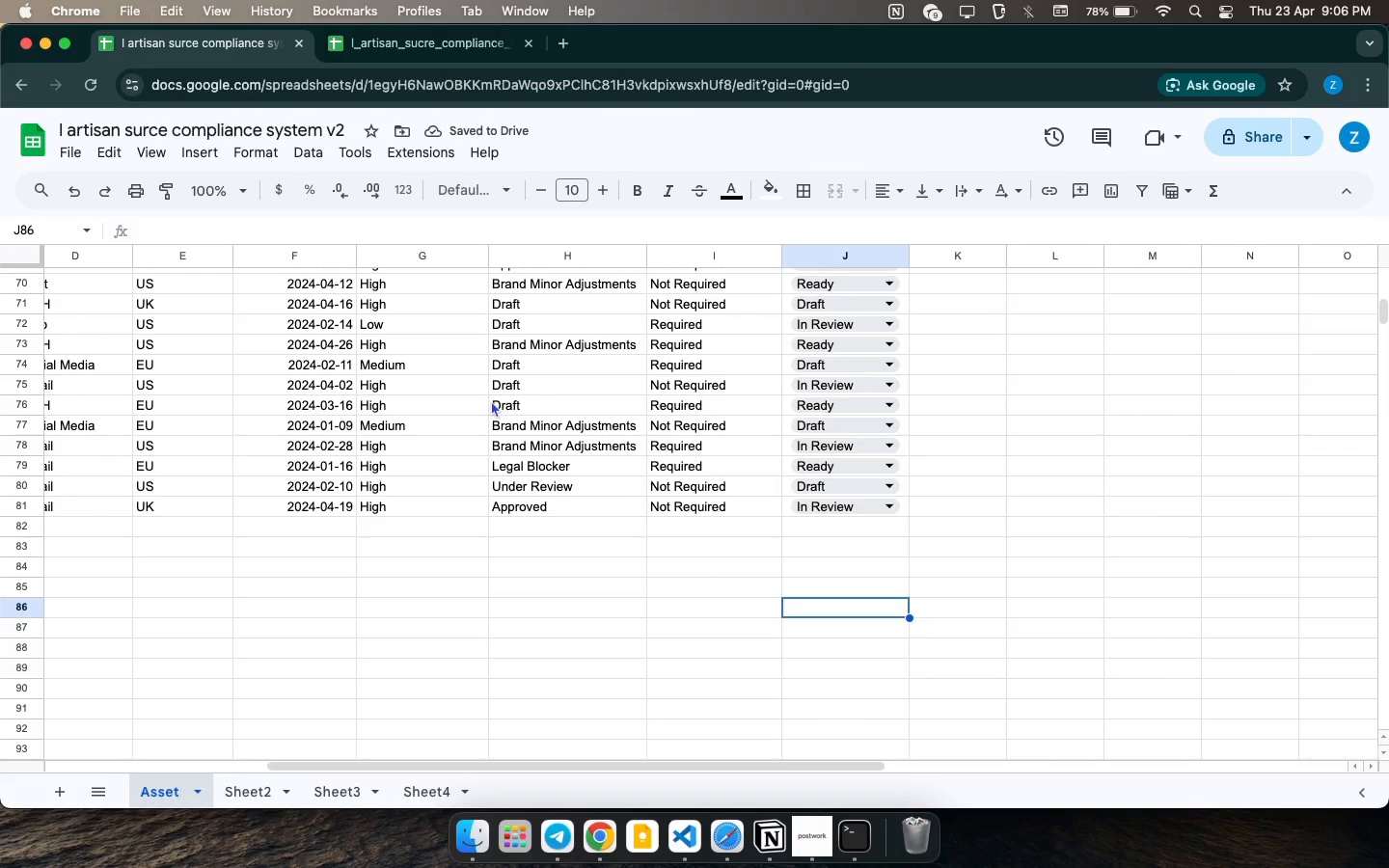 
wait(6.25)
 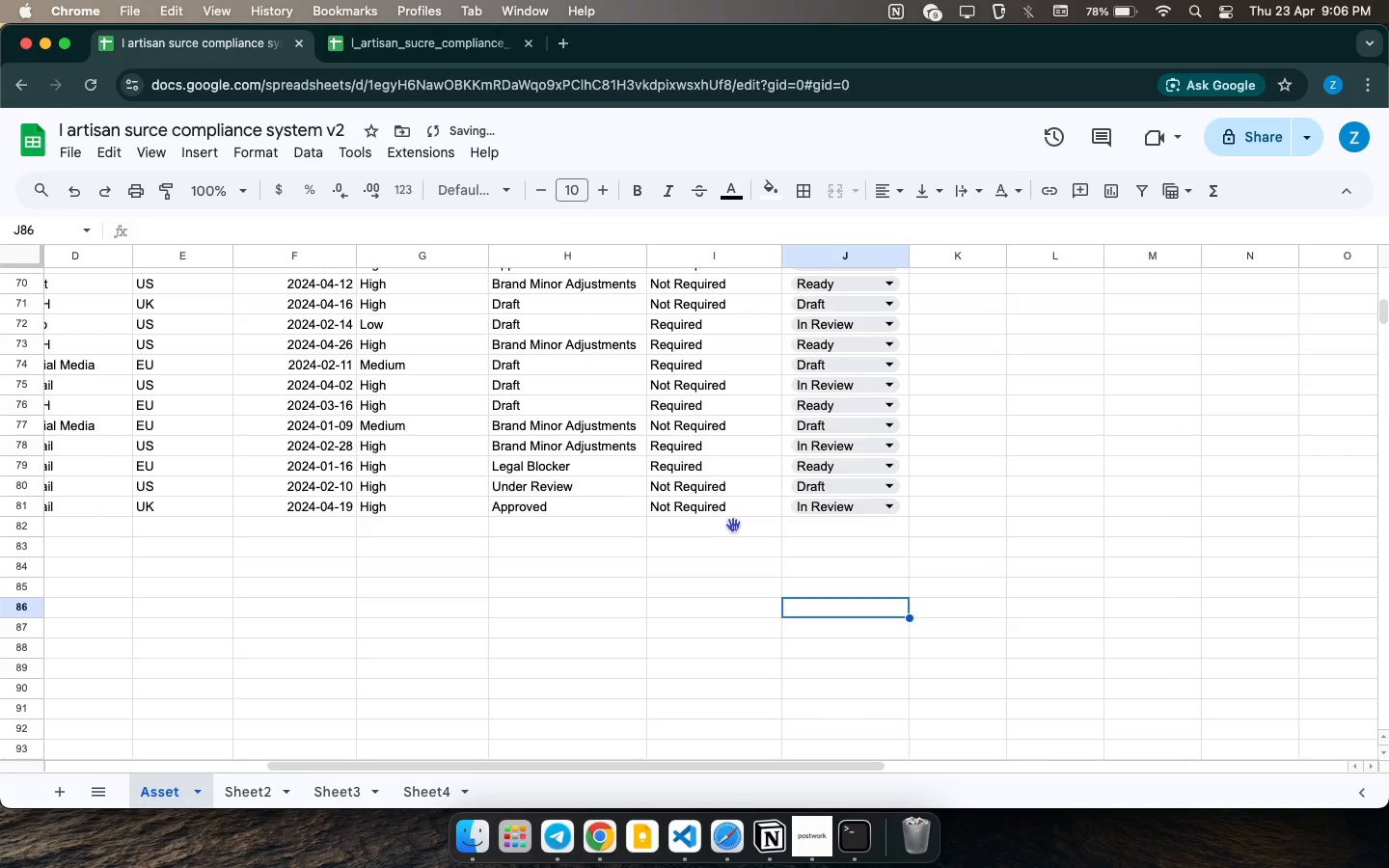 
left_click([817, 821])